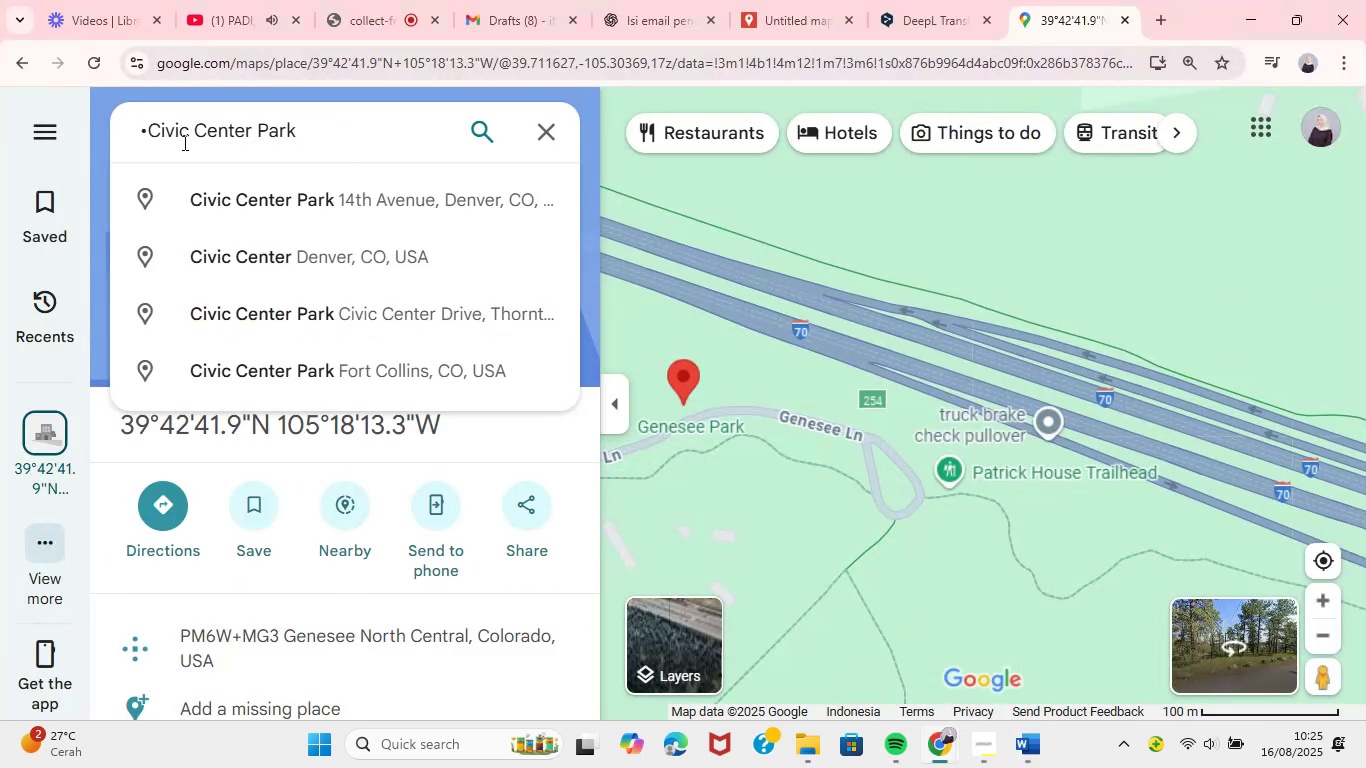 
key(Backspace)
 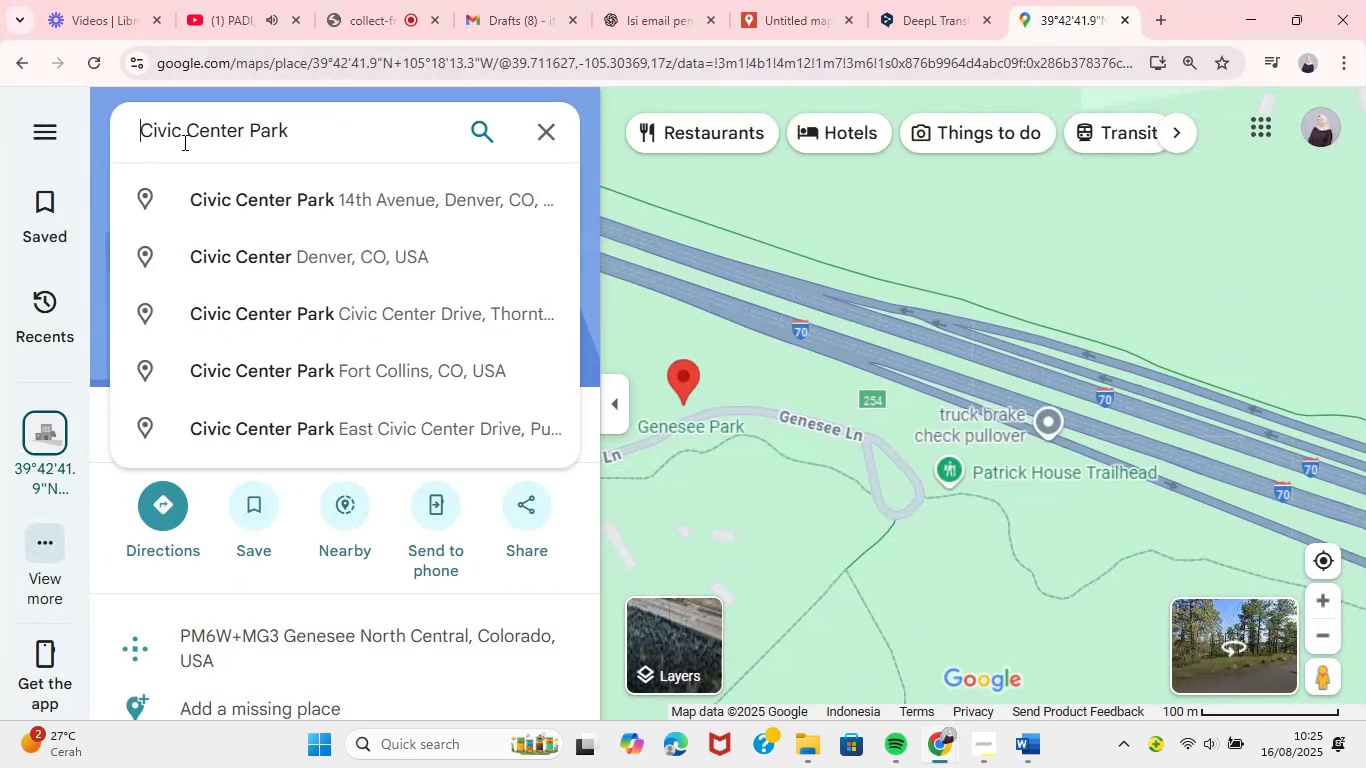 
key(Enter)
 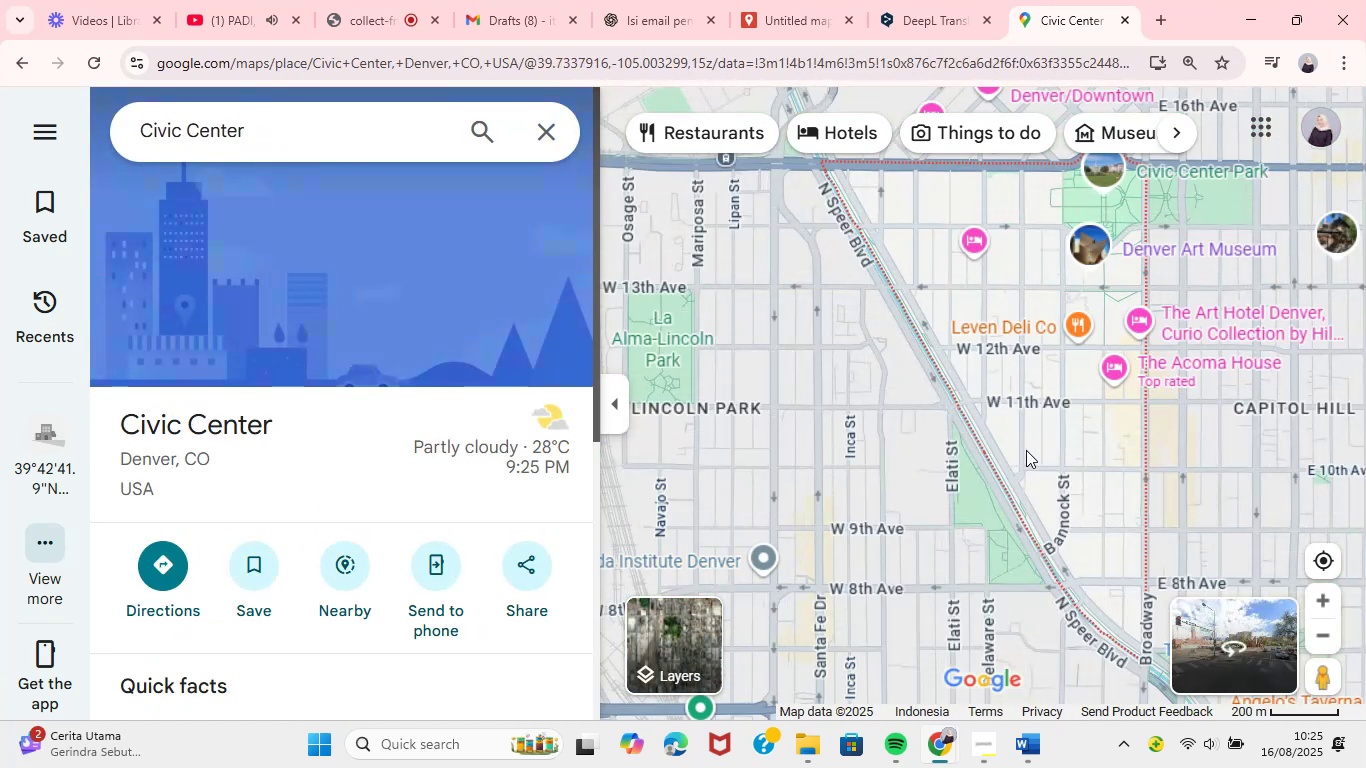 
wait(11.87)
 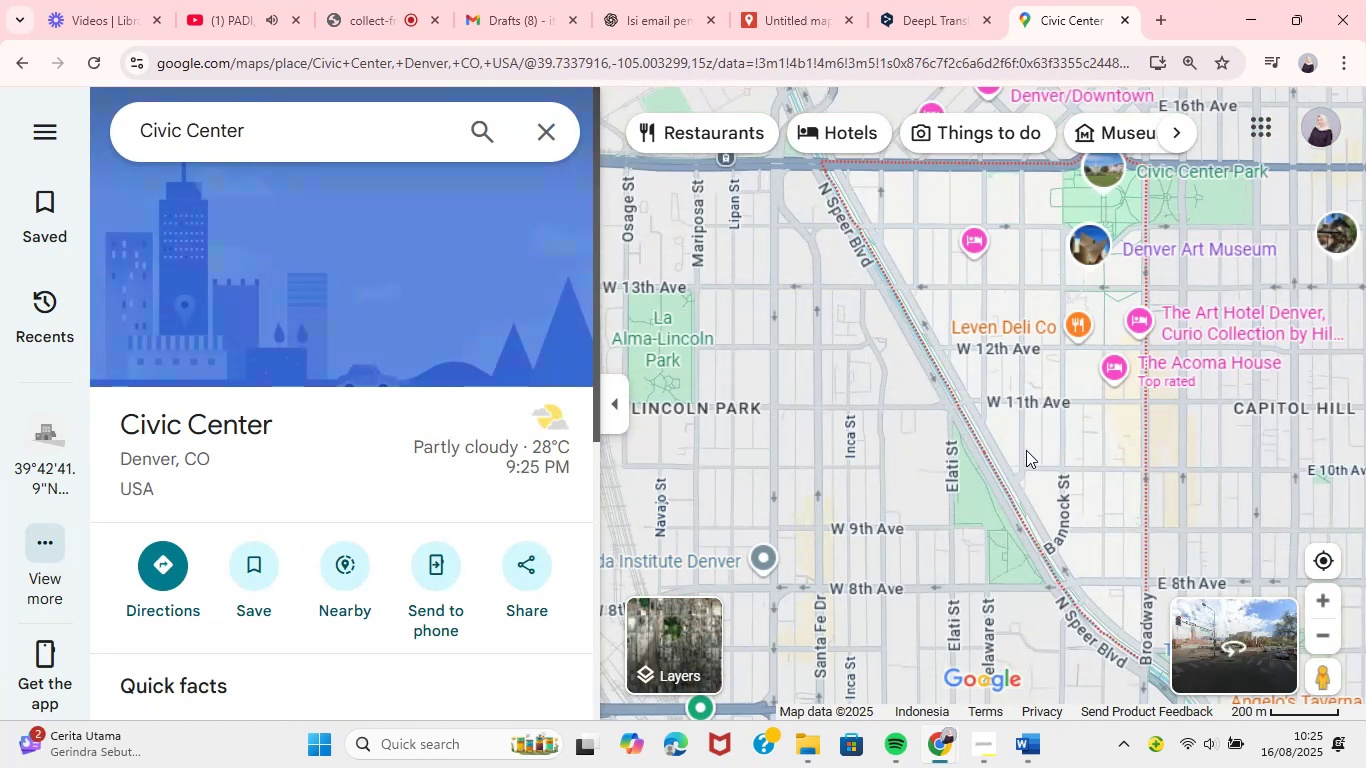 
left_click([271, 137])
 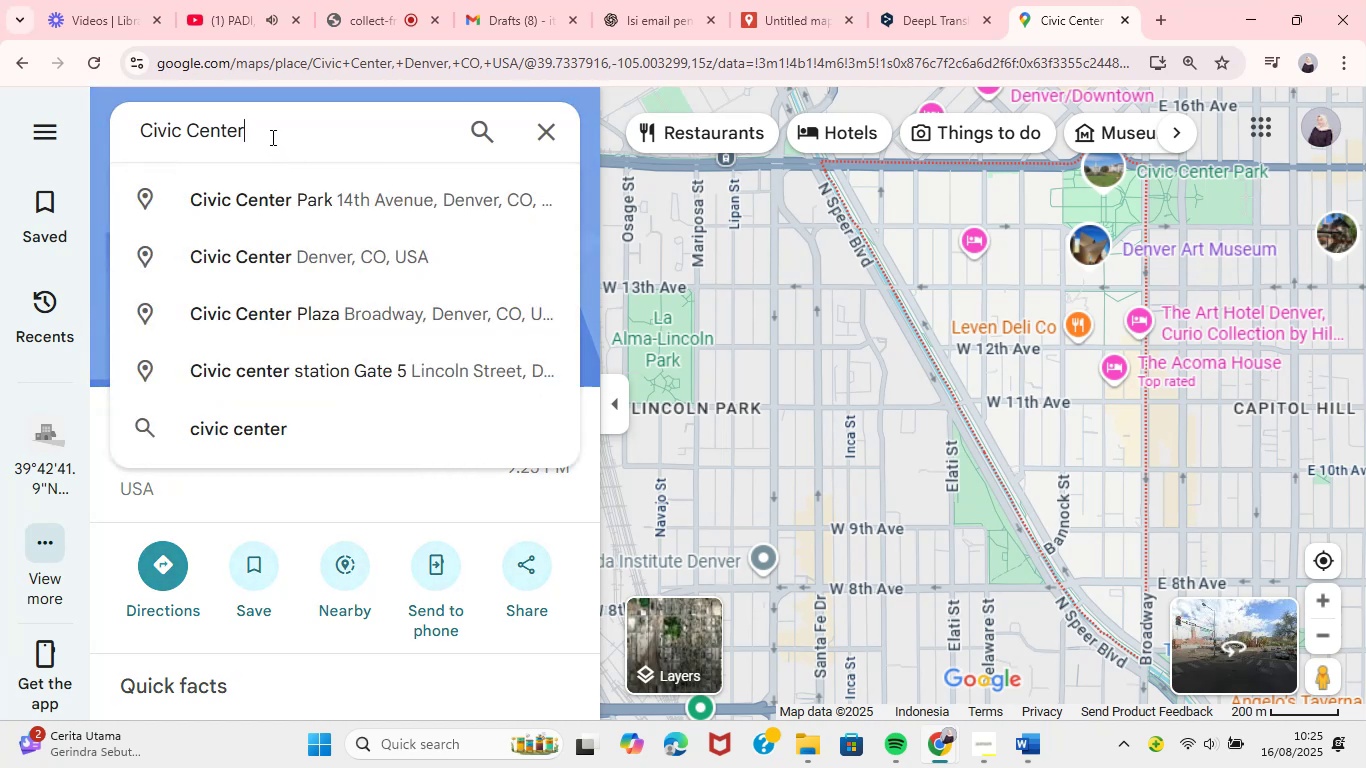 
key(Enter)
 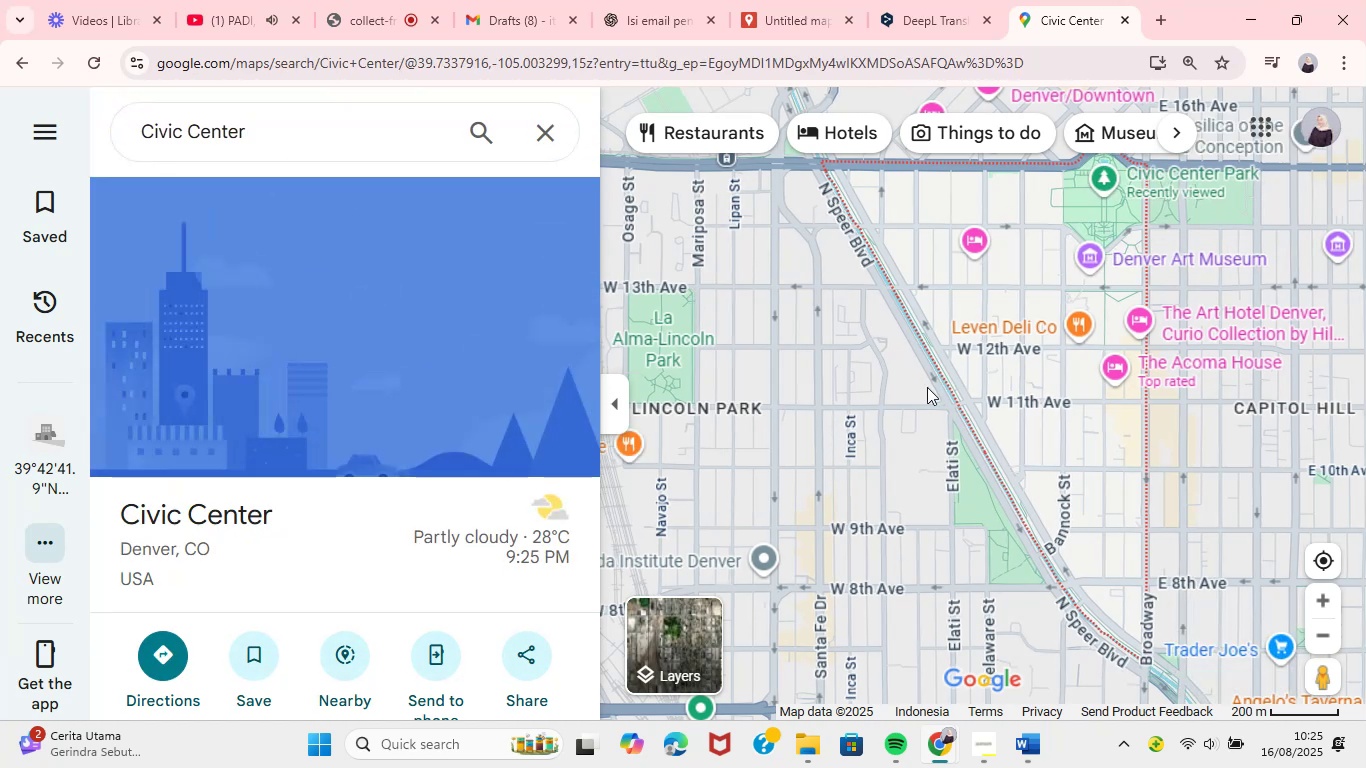 
mouse_move([1021, 307])
 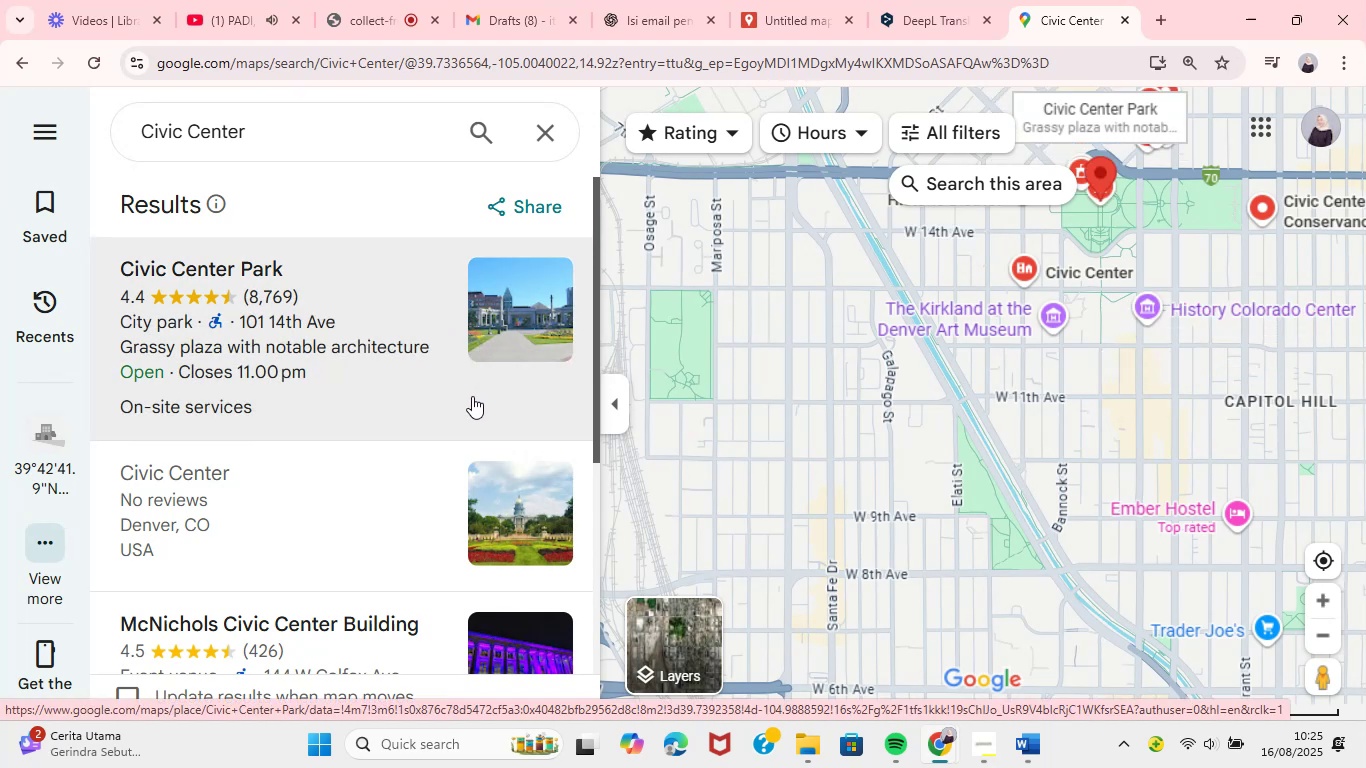 
wait(5.64)
 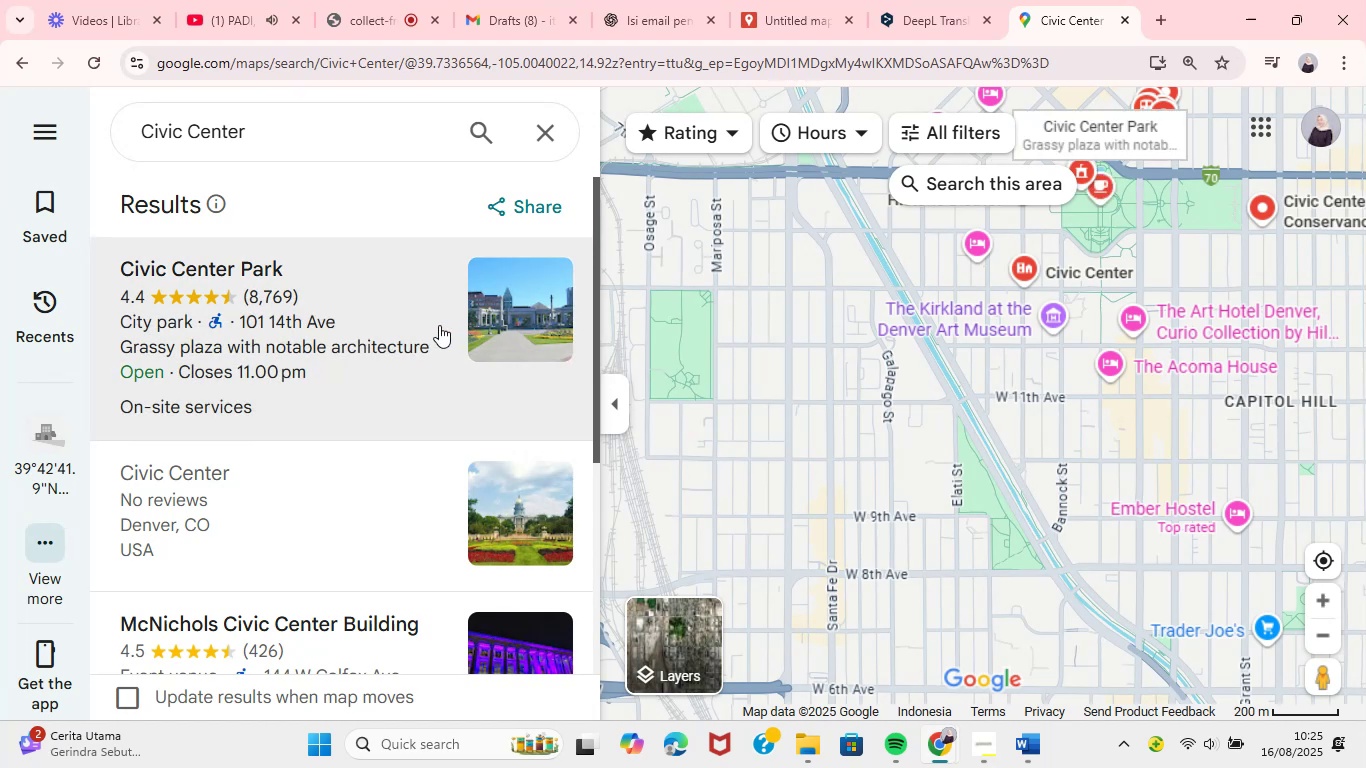 
left_click([472, 396])
 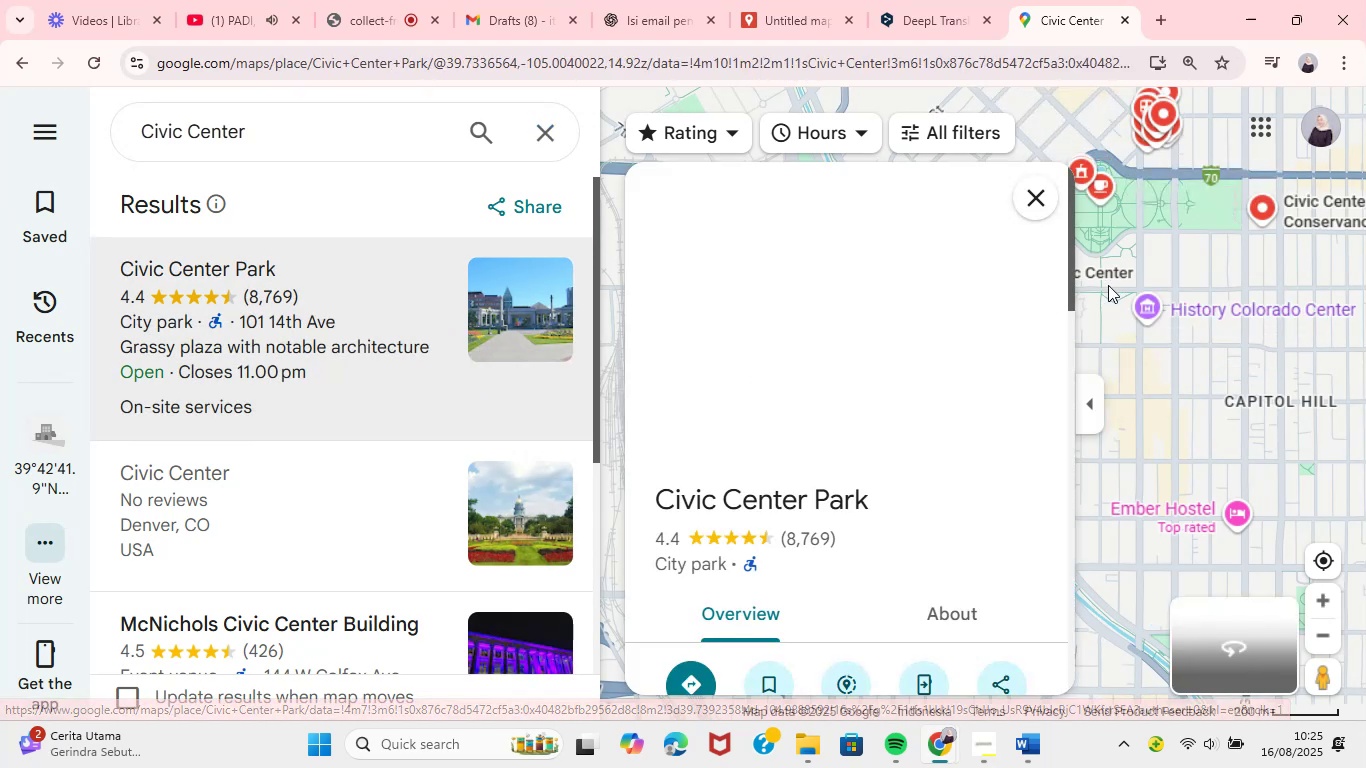 
mouse_move([1105, 267])
 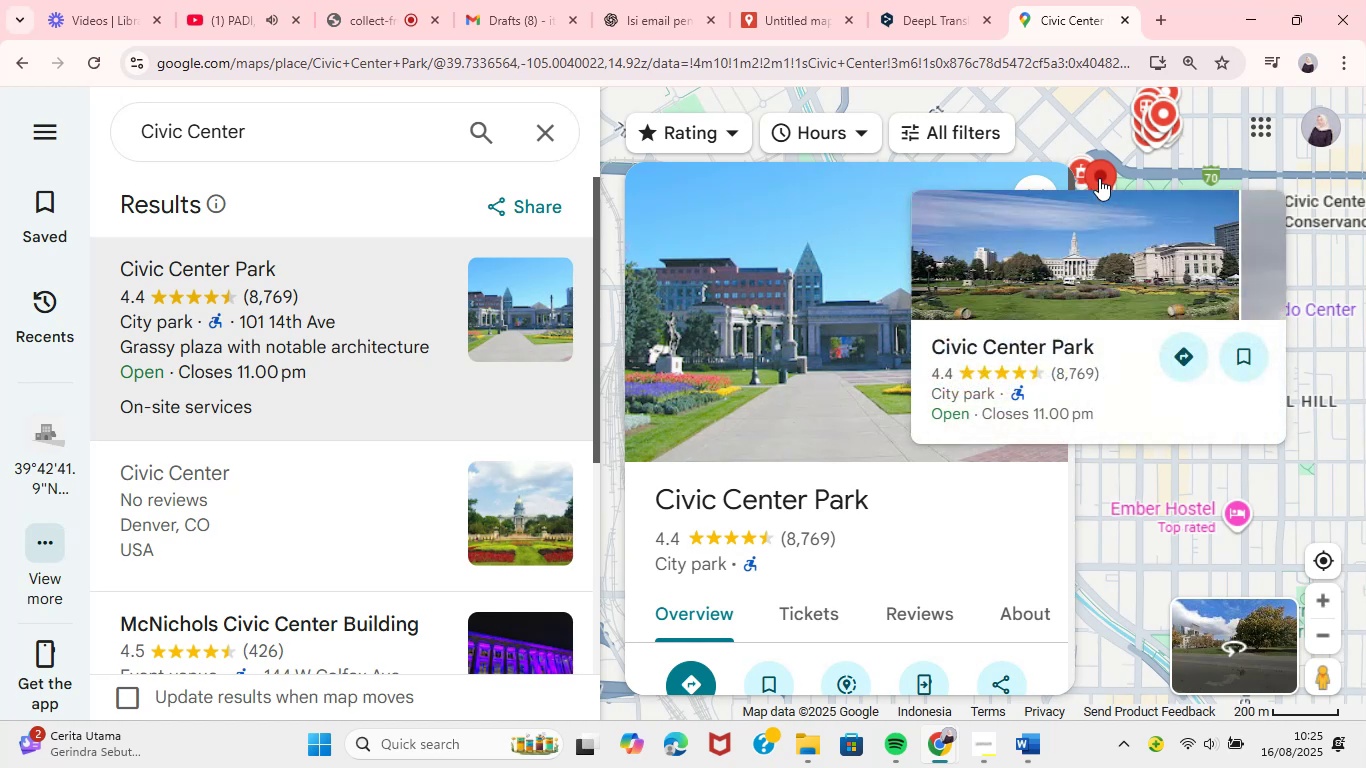 
right_click([1099, 178])
 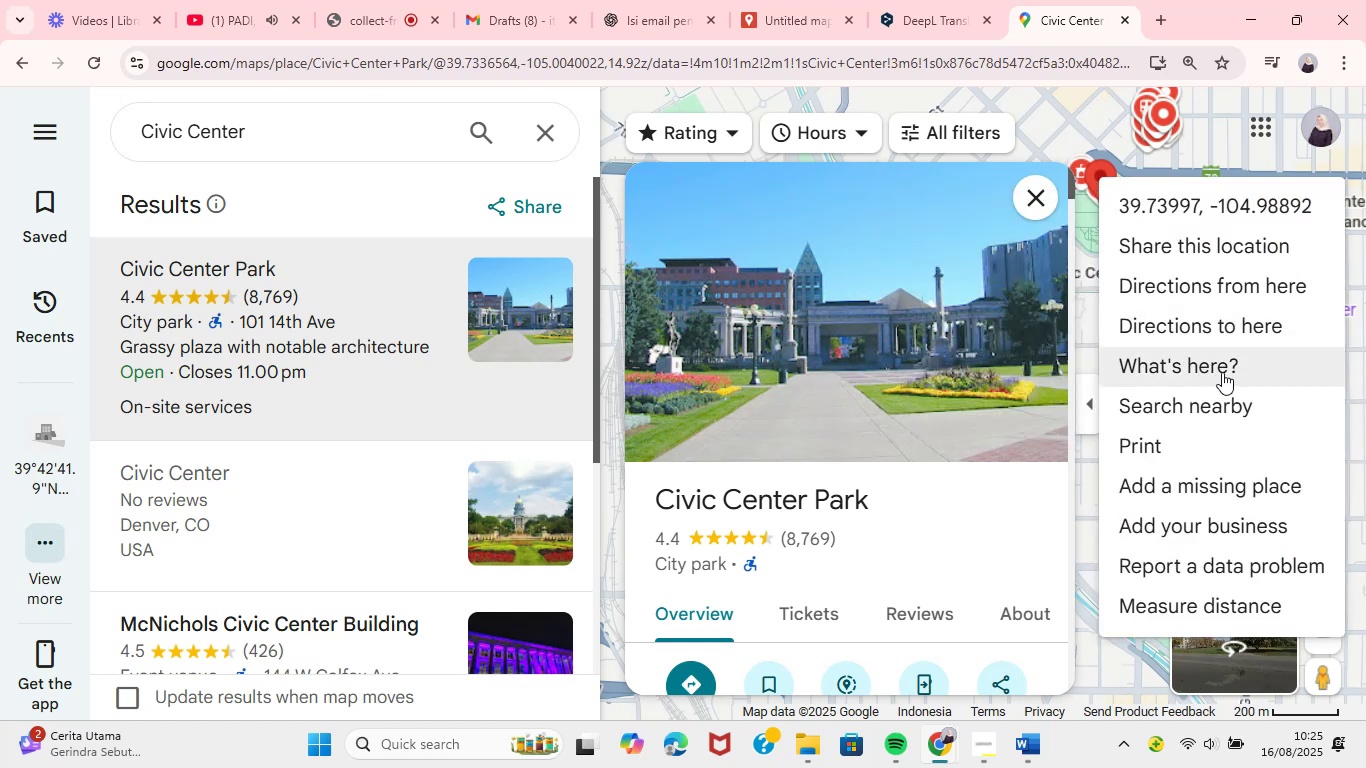 
left_click([1225, 372])
 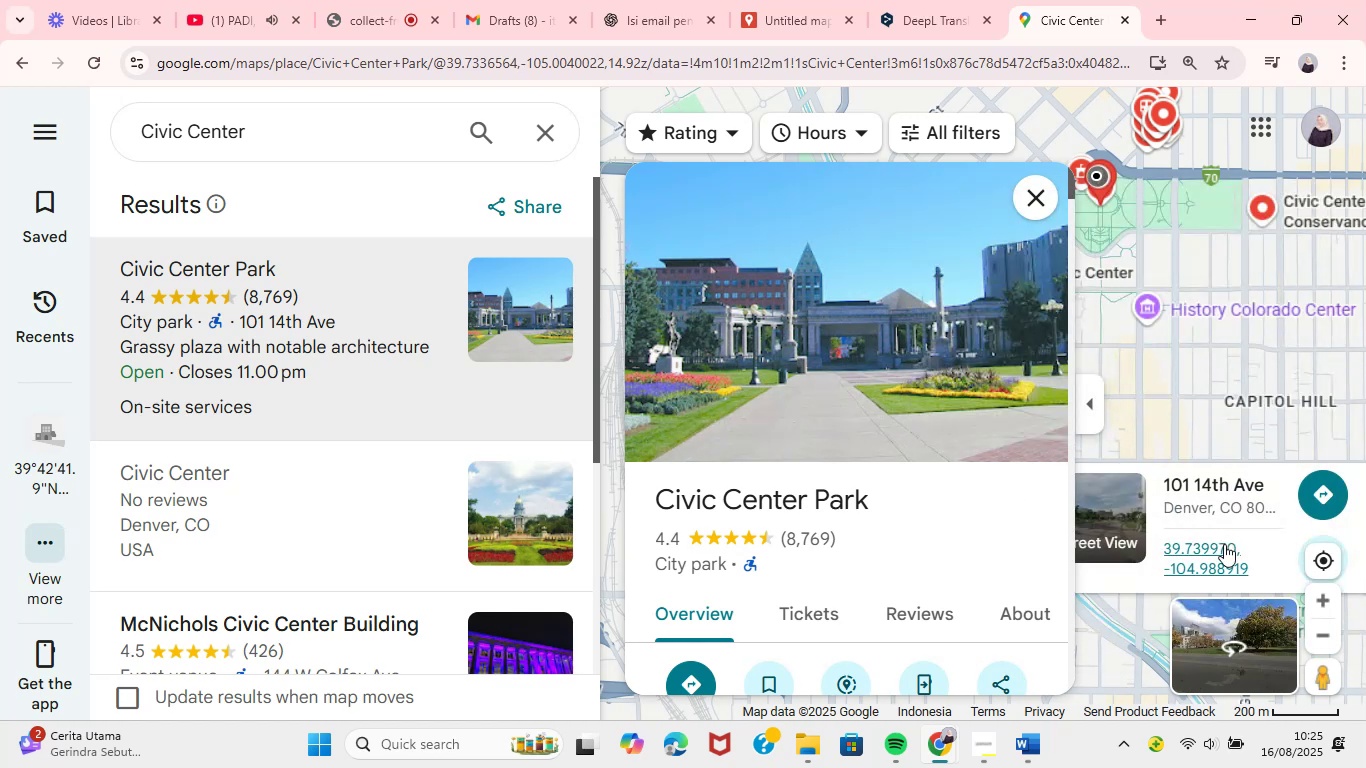 
left_click([1223, 556])
 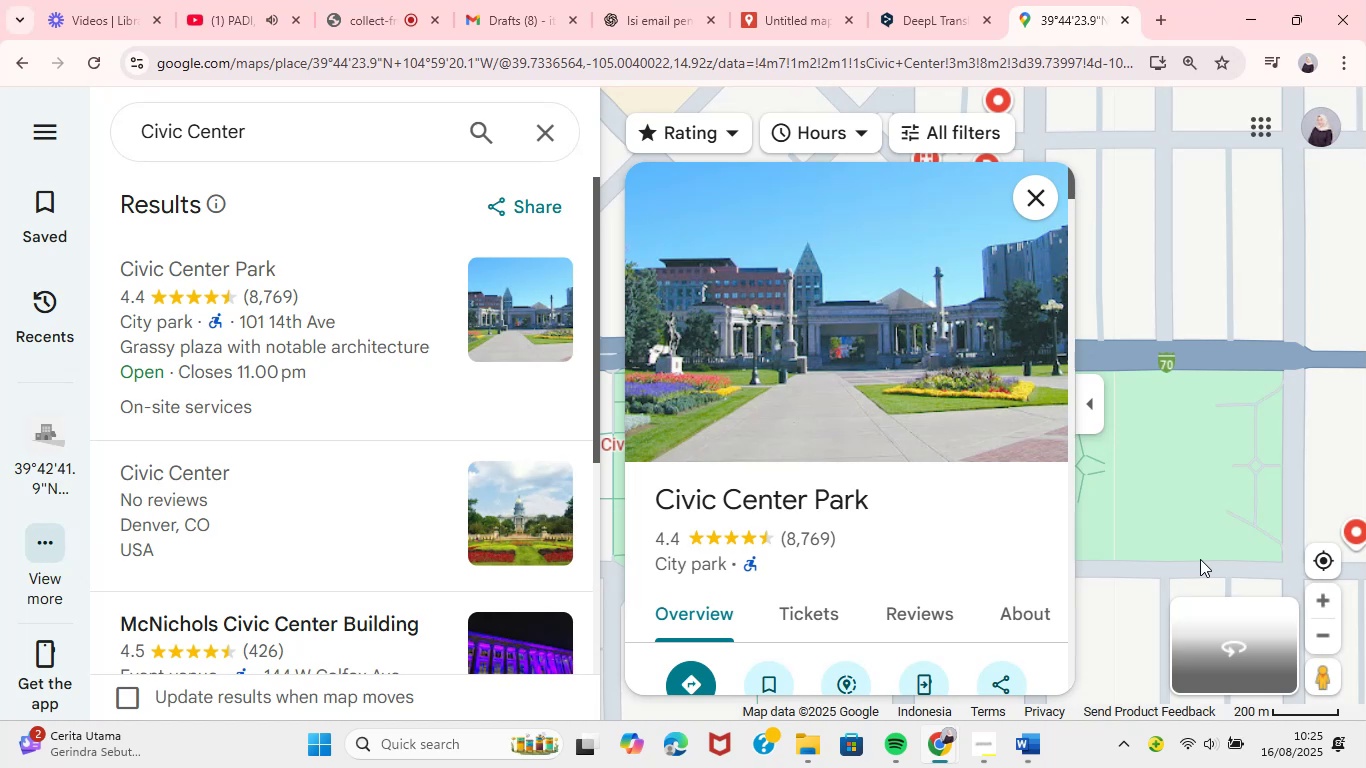 
left_click_drag(start_coordinate=[983, 500], to_coordinate=[659, 491])
 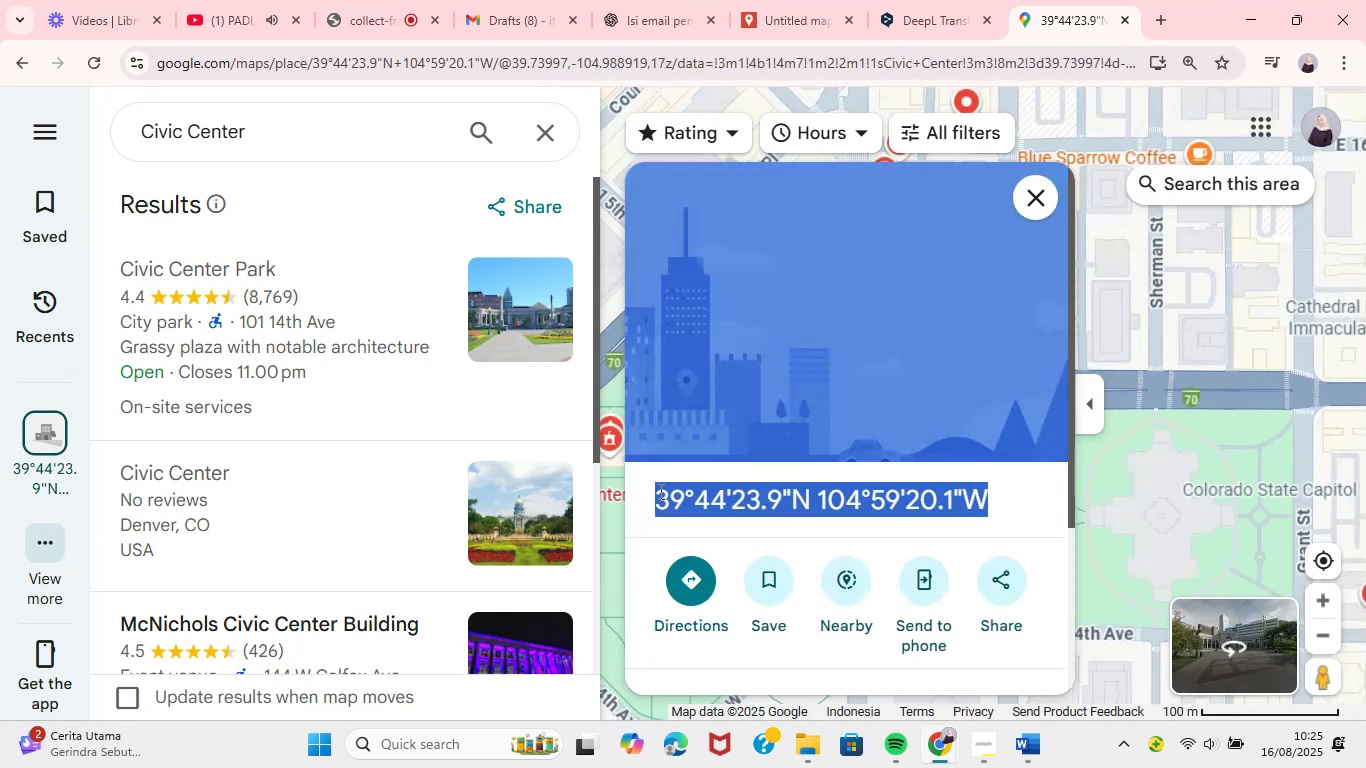 
key(Control+C)
 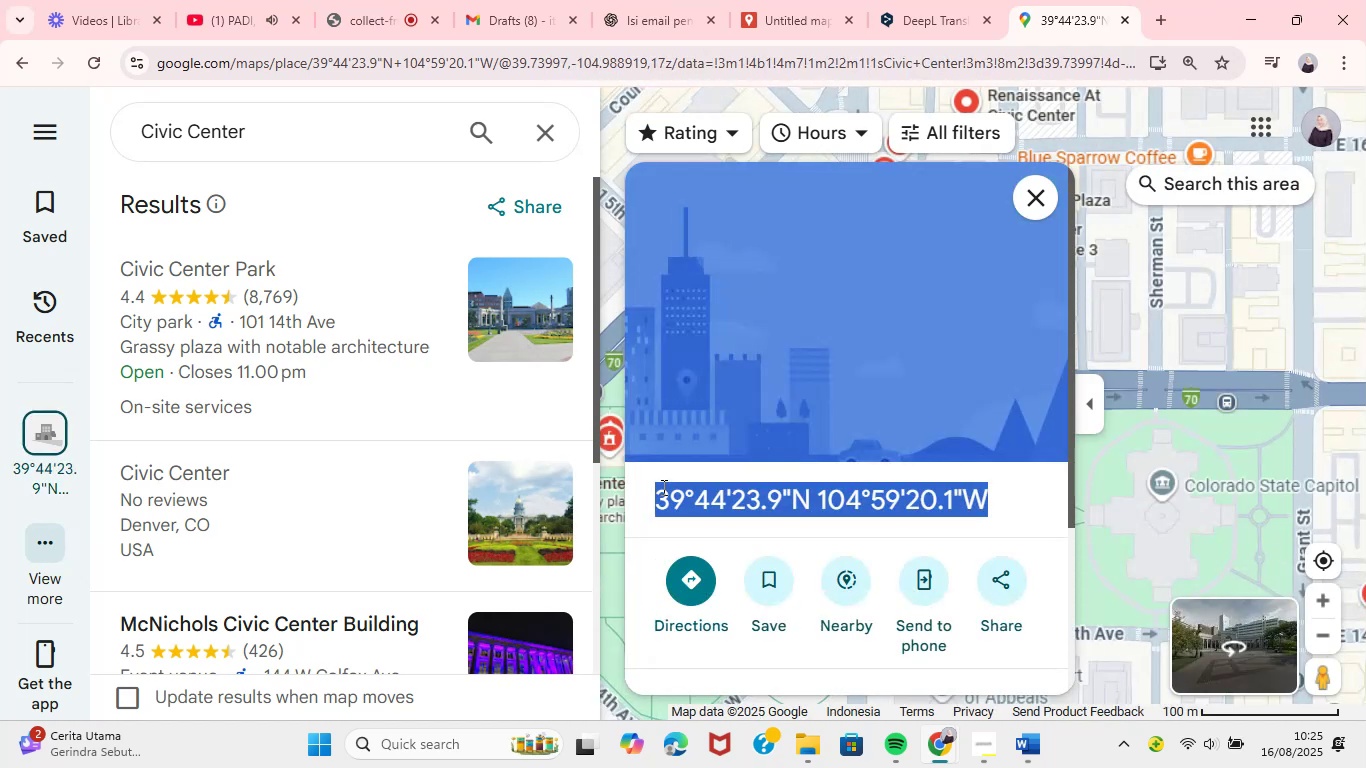 
key(Control+C)
 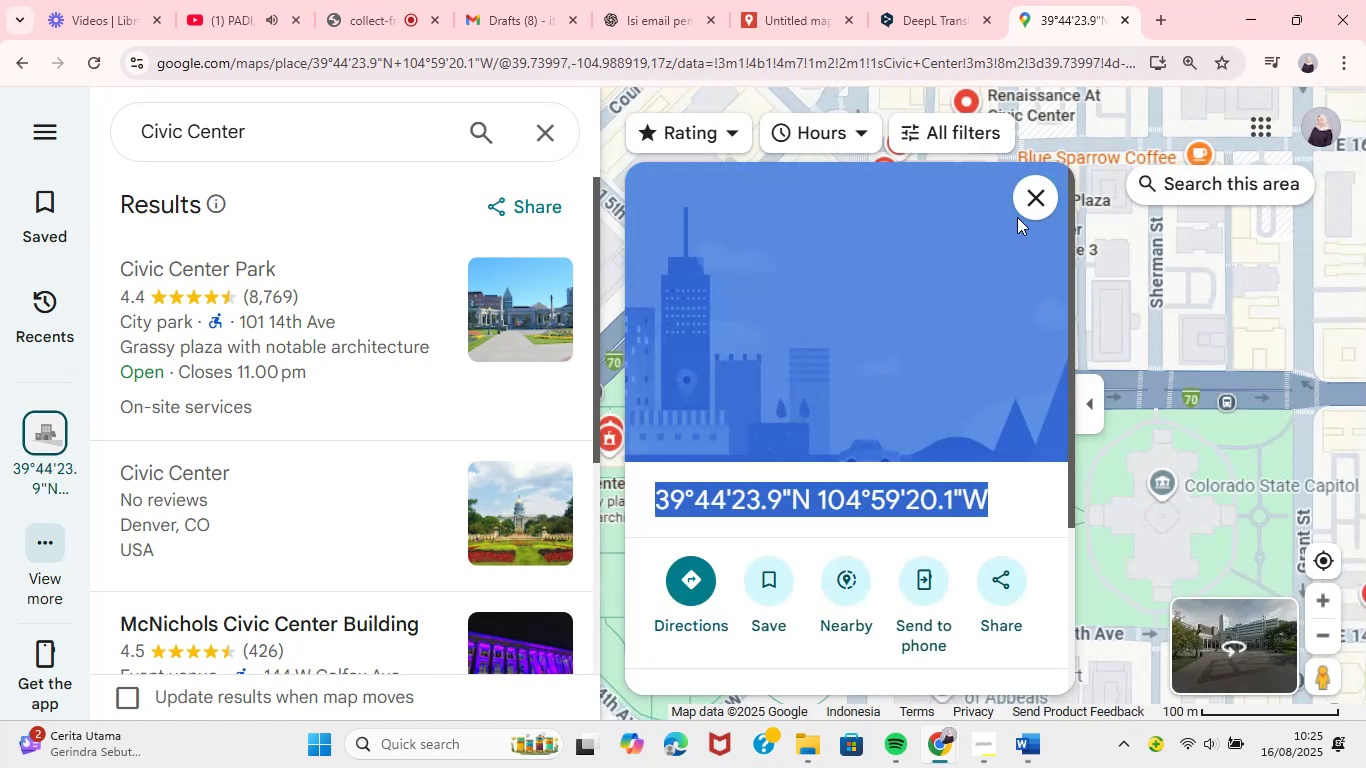 
left_click([1040, 199])
 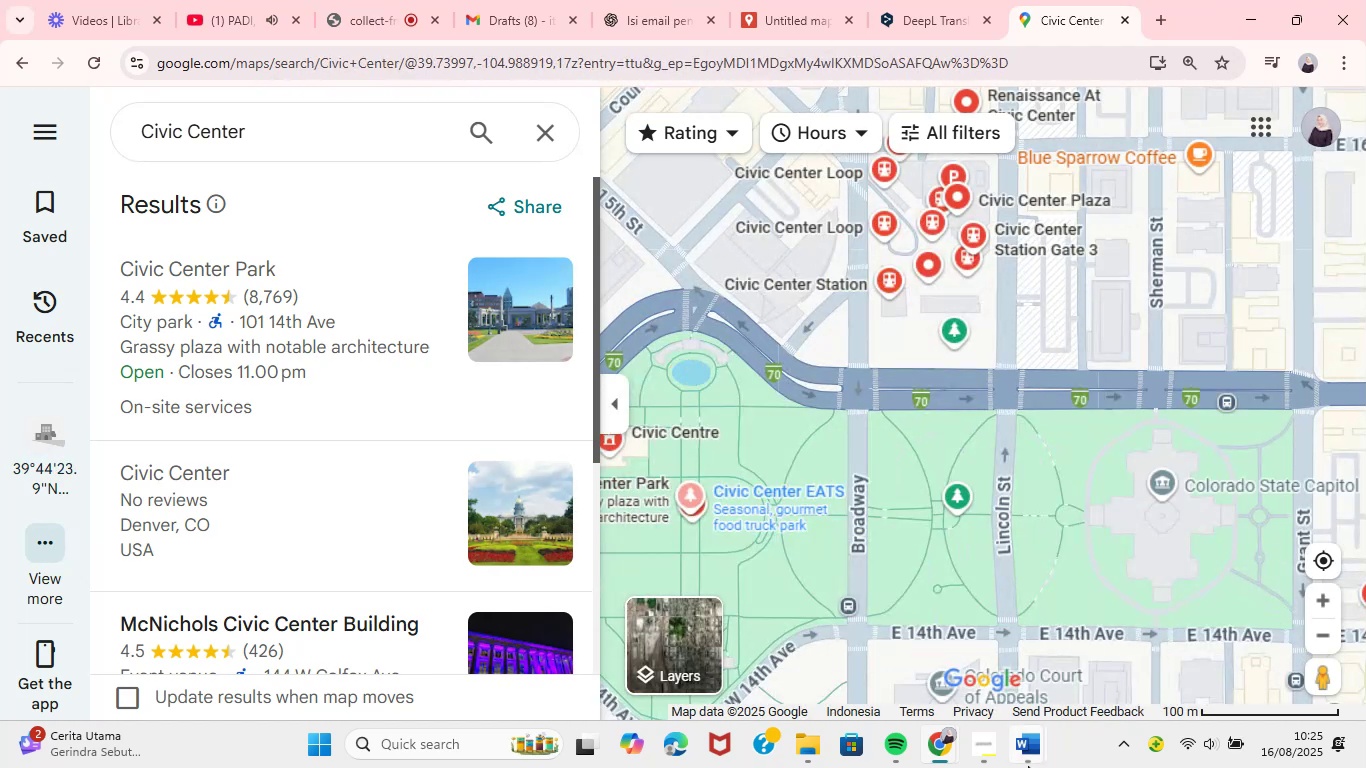 
left_click([1028, 766])
 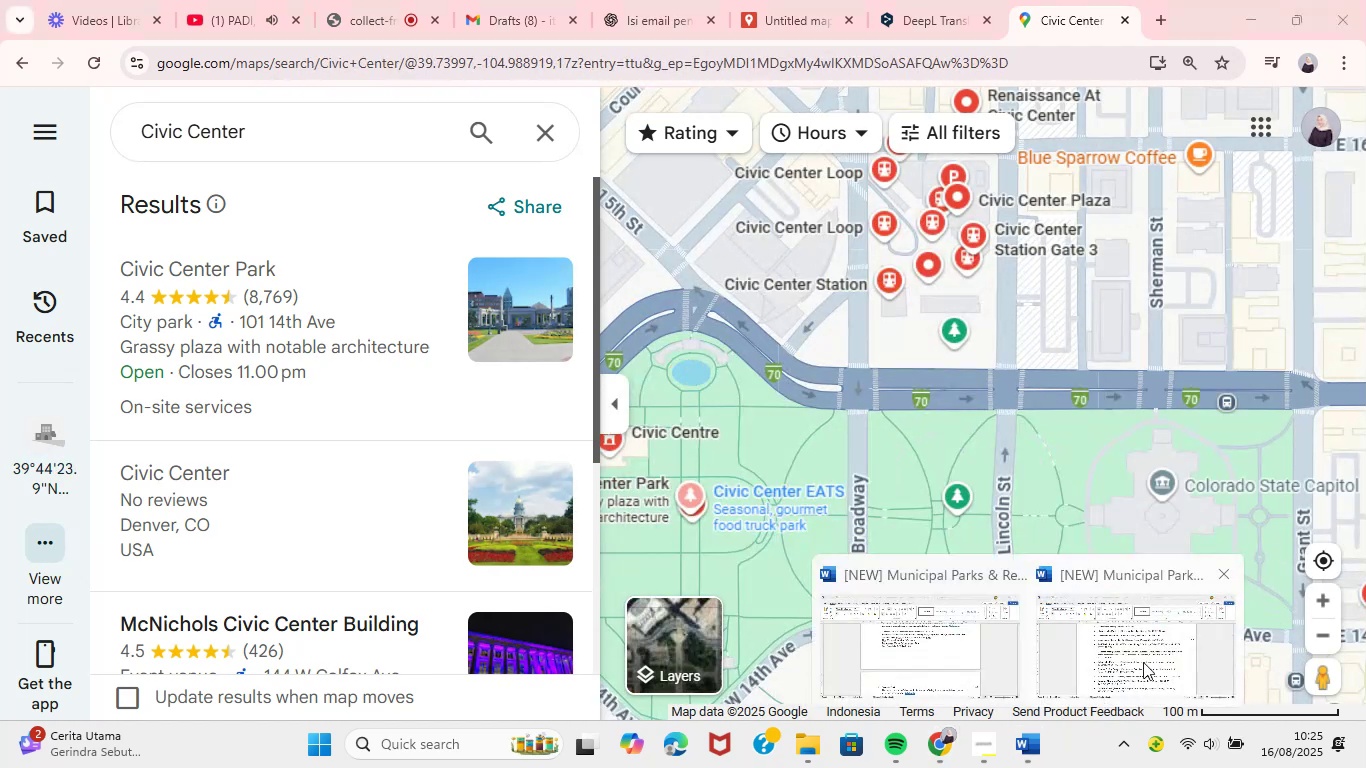 
left_click([1143, 662])
 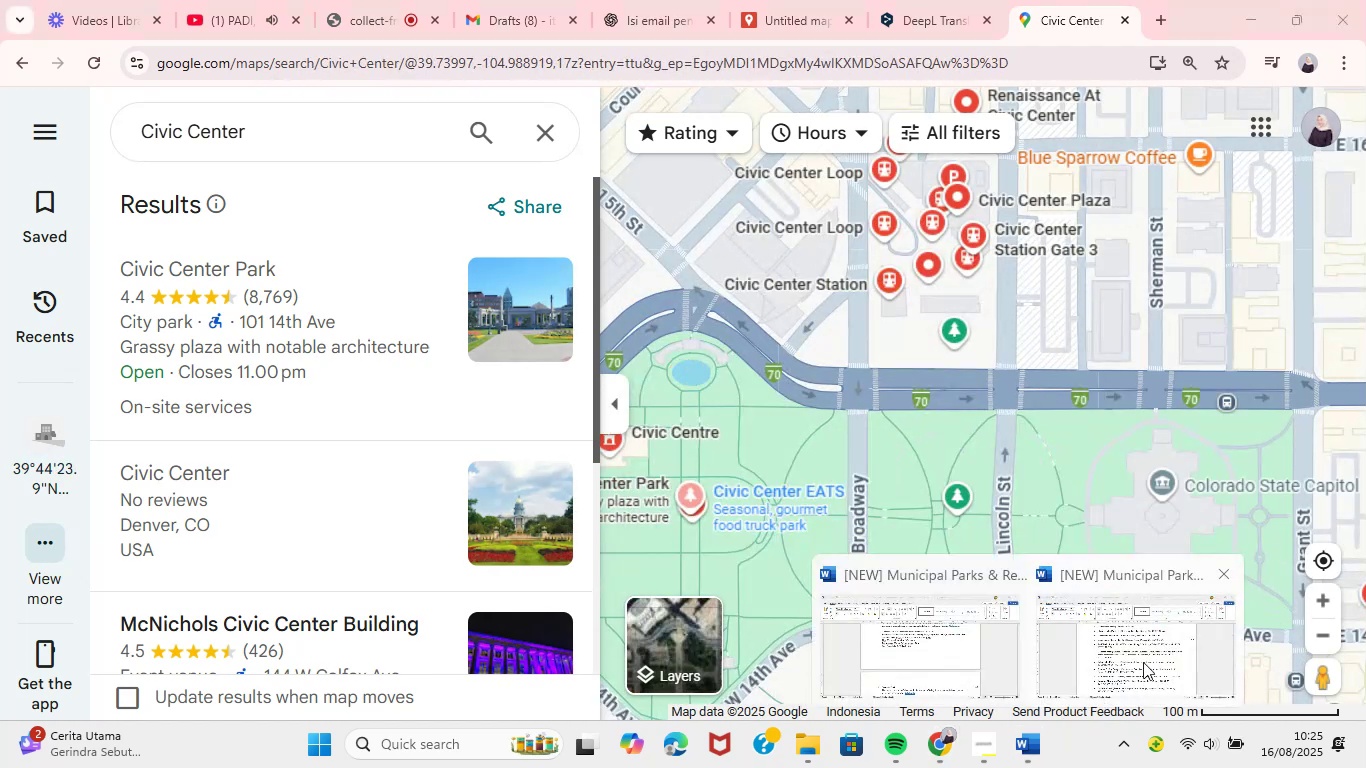 
left_click([894, 311])
 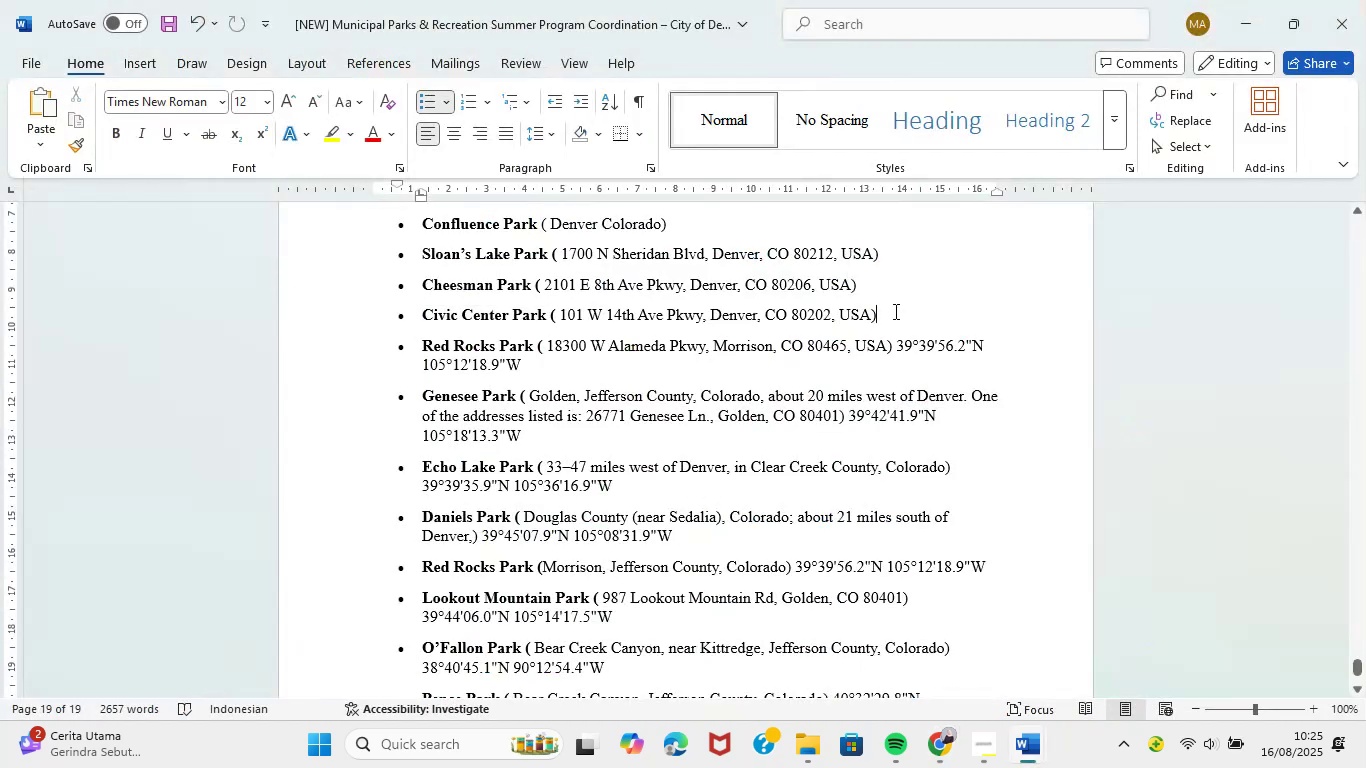 
key(Space)
 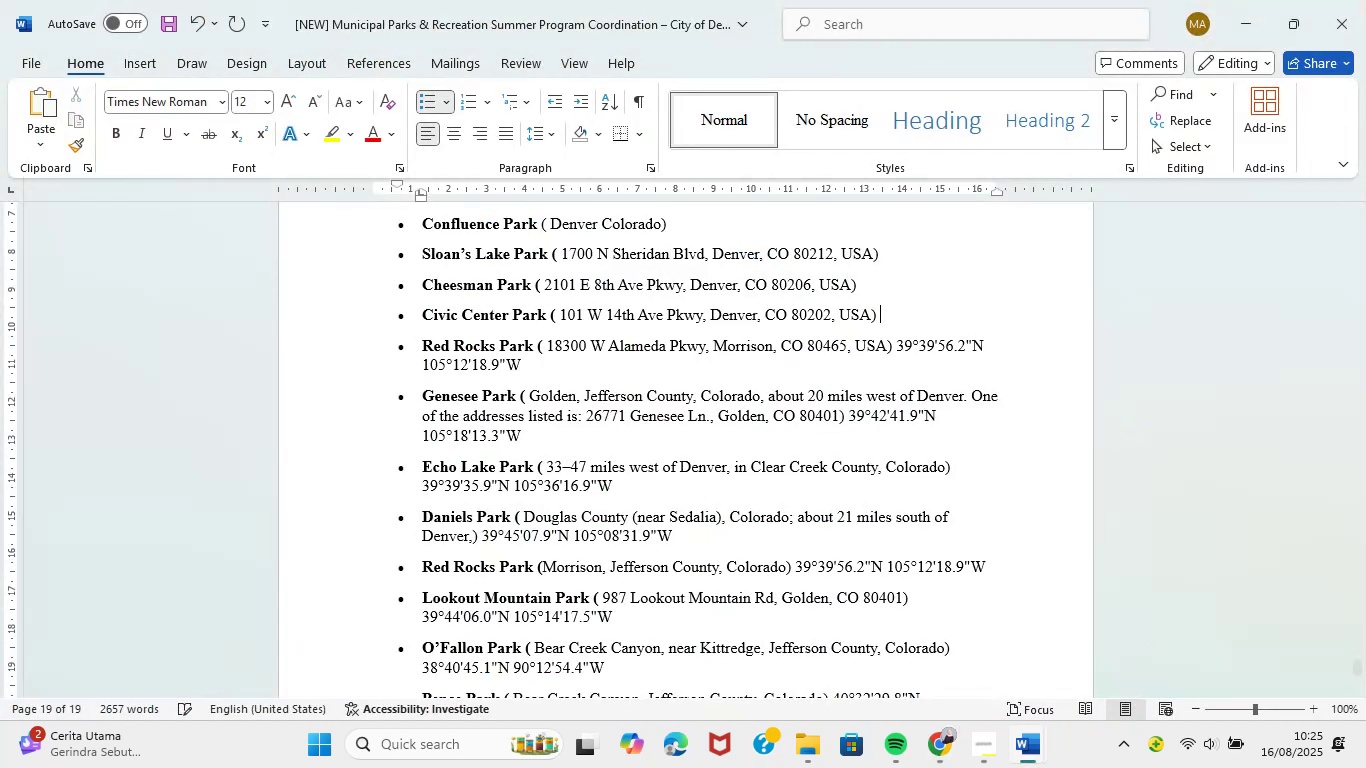 
hold_key(key=ControlLeft, duration=0.62)
 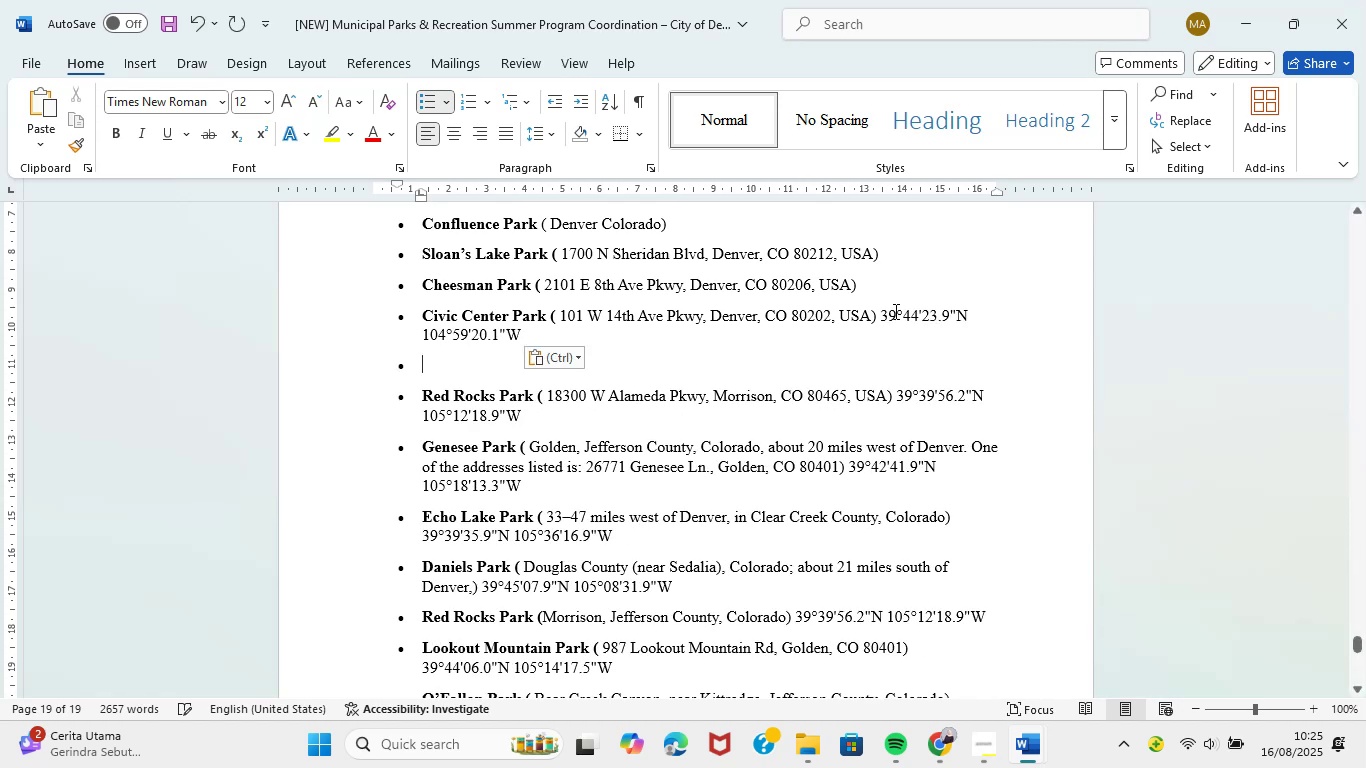 
hold_key(key=V, duration=18.78)
 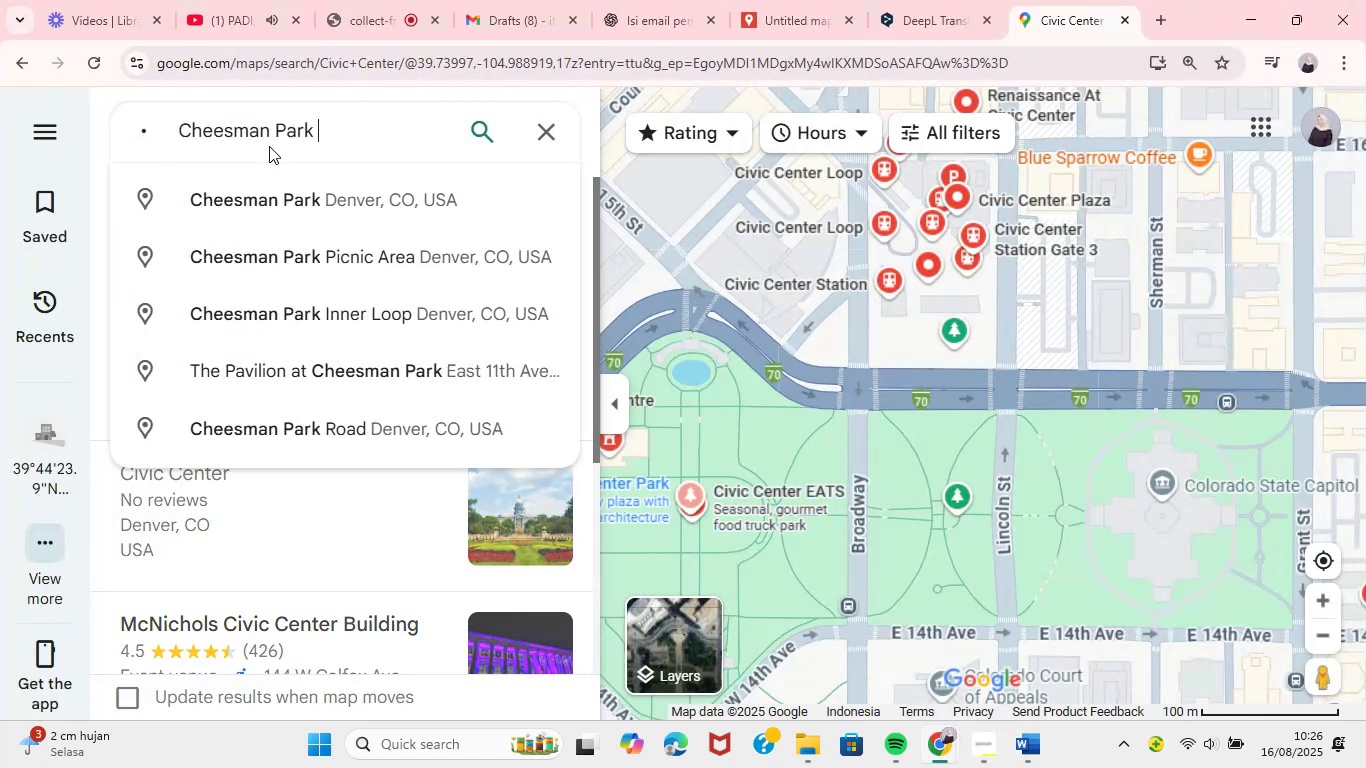 
key(Backspace)
 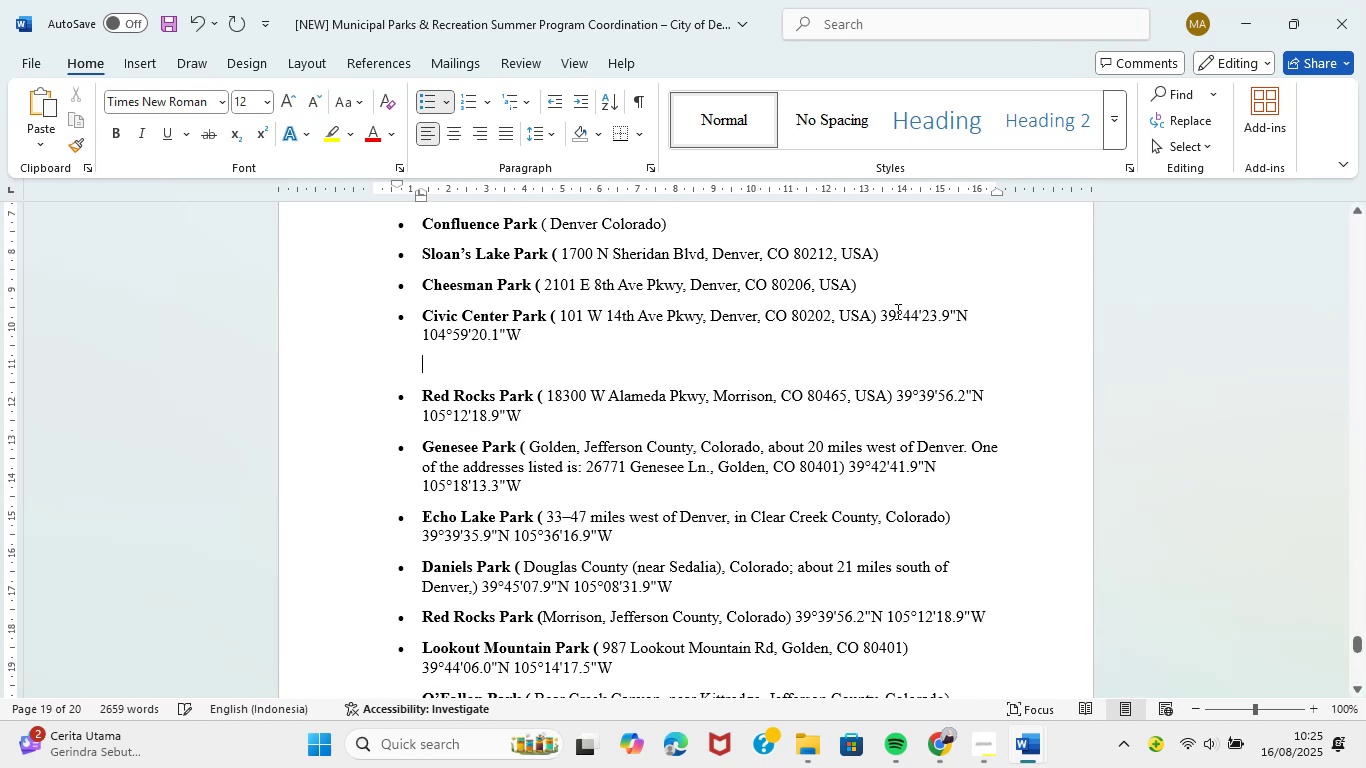 
key(Backspace)
 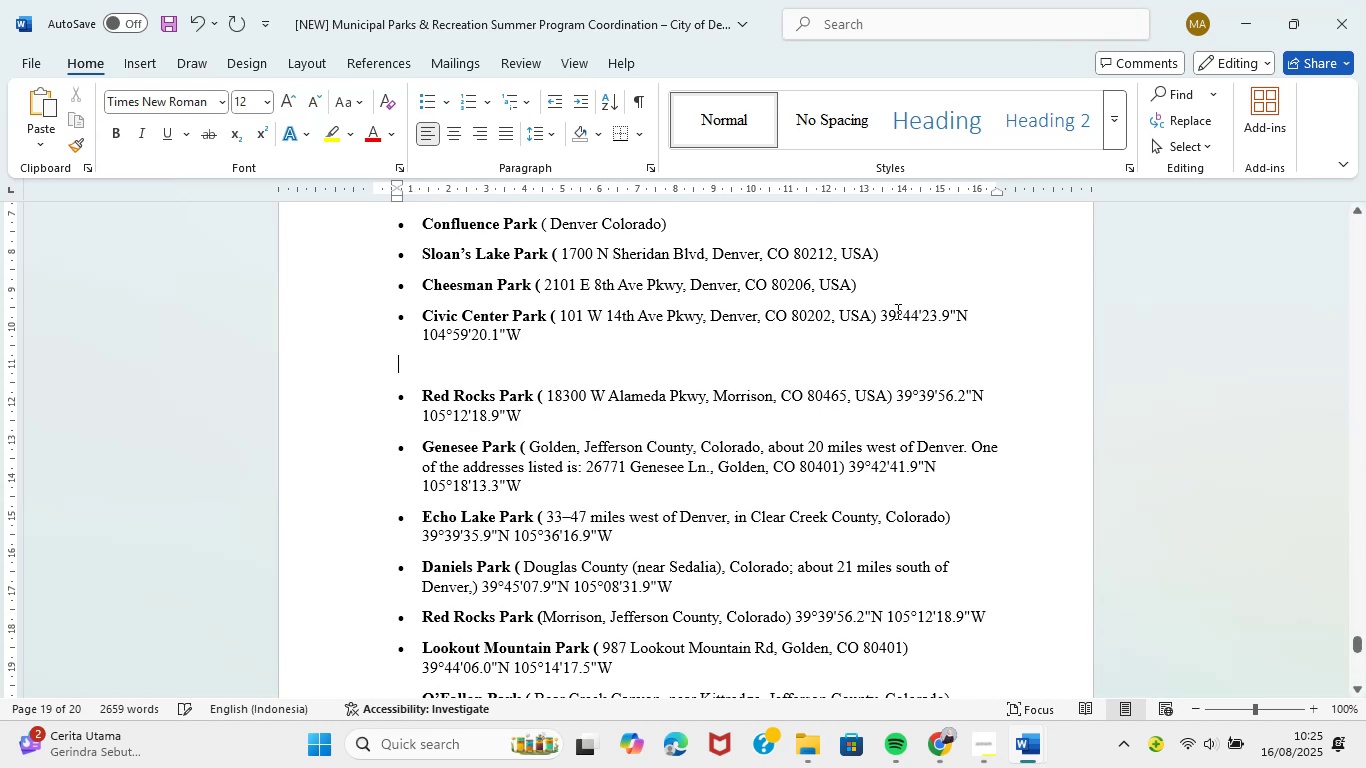 
key(Backspace)
 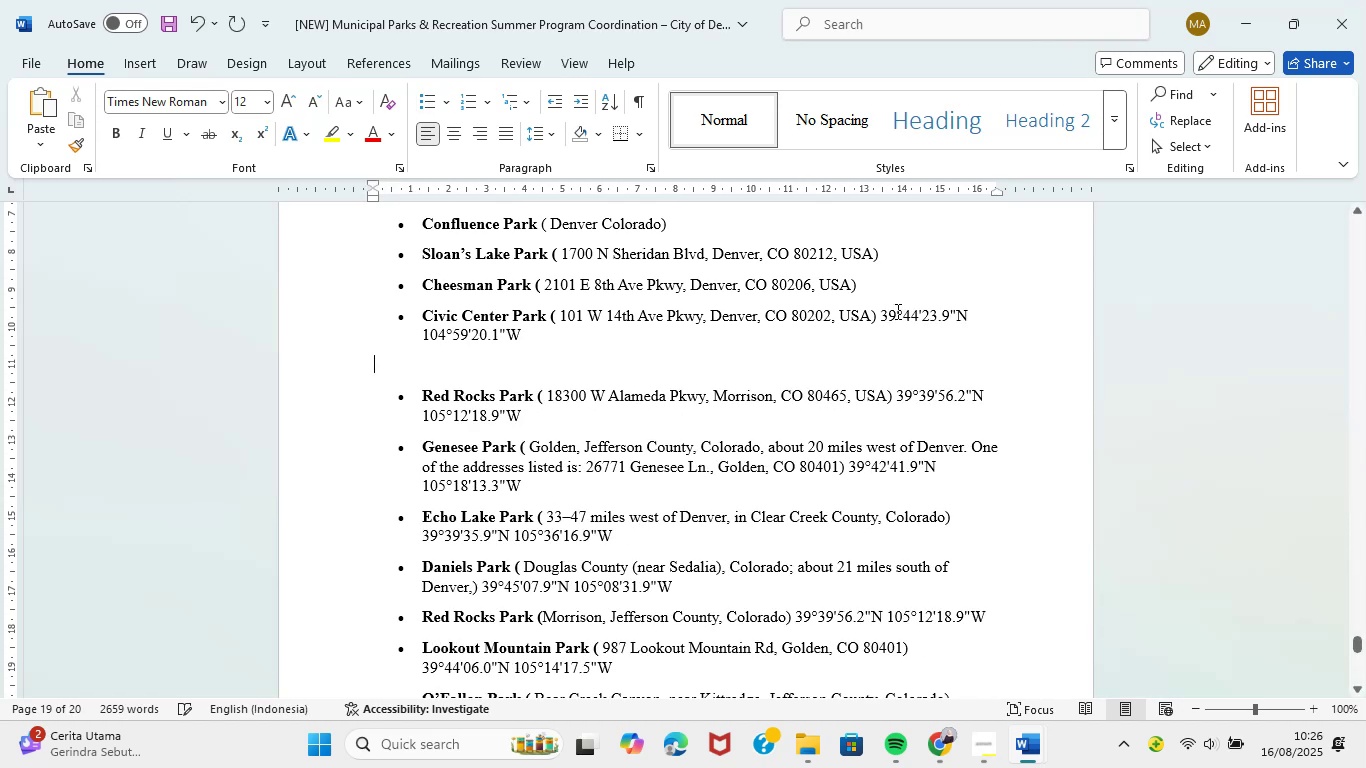 
key(Backspace)
 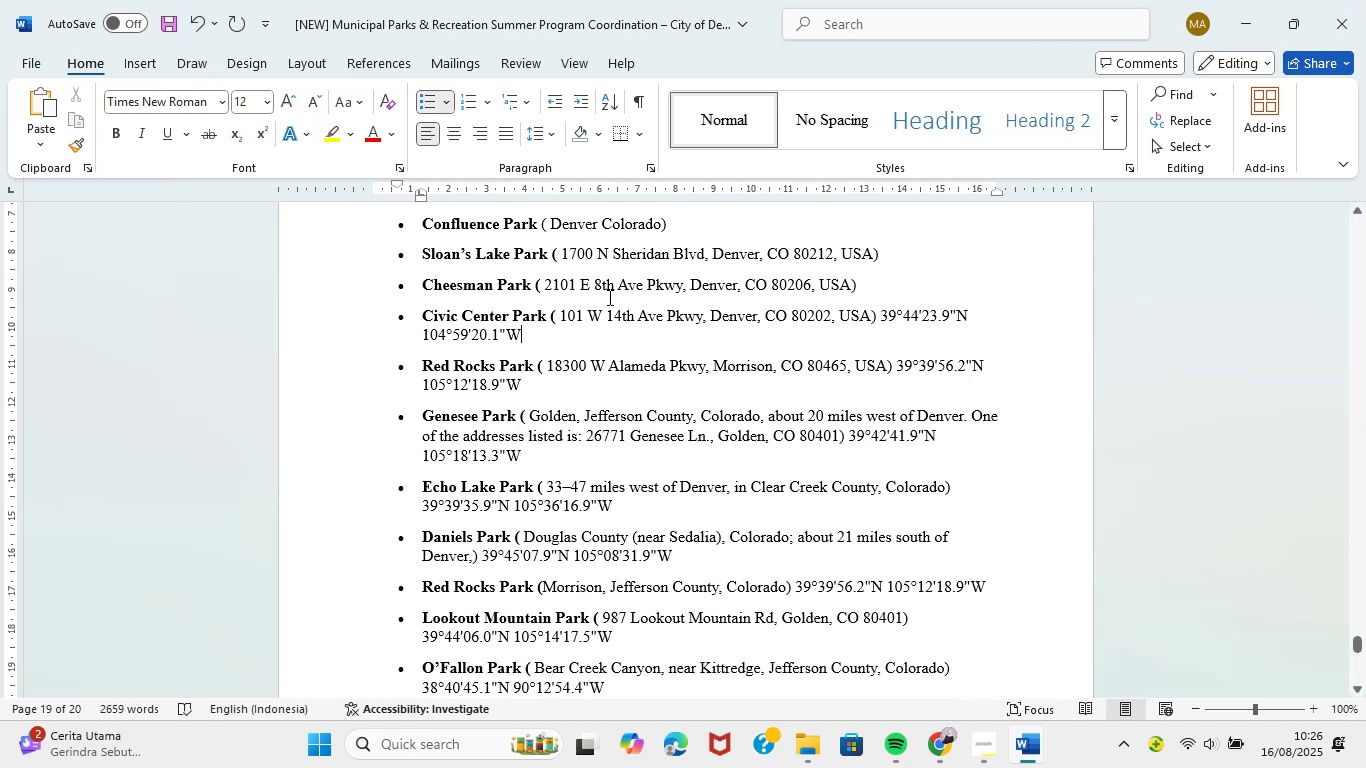 
left_click_drag(start_coordinate=[532, 288], to_coordinate=[452, 288])
 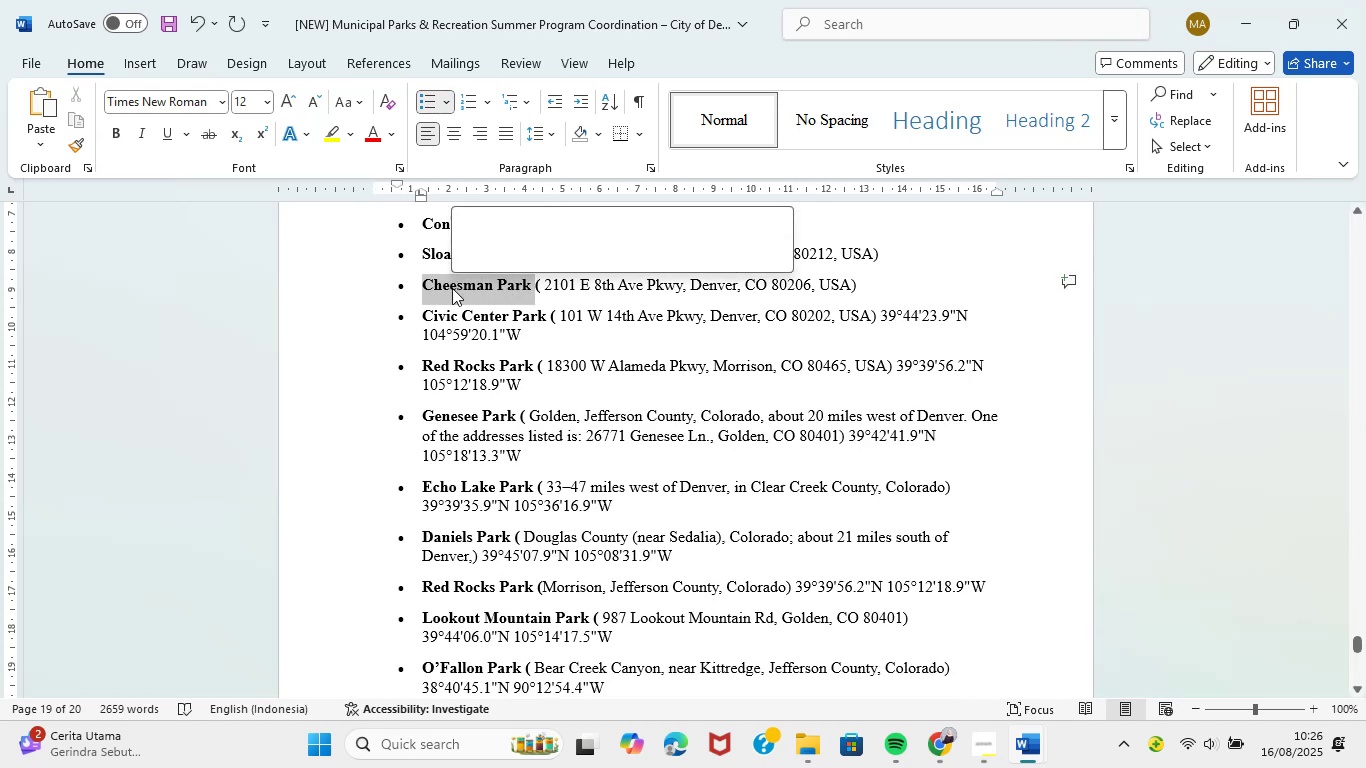 
key(Control+C)
 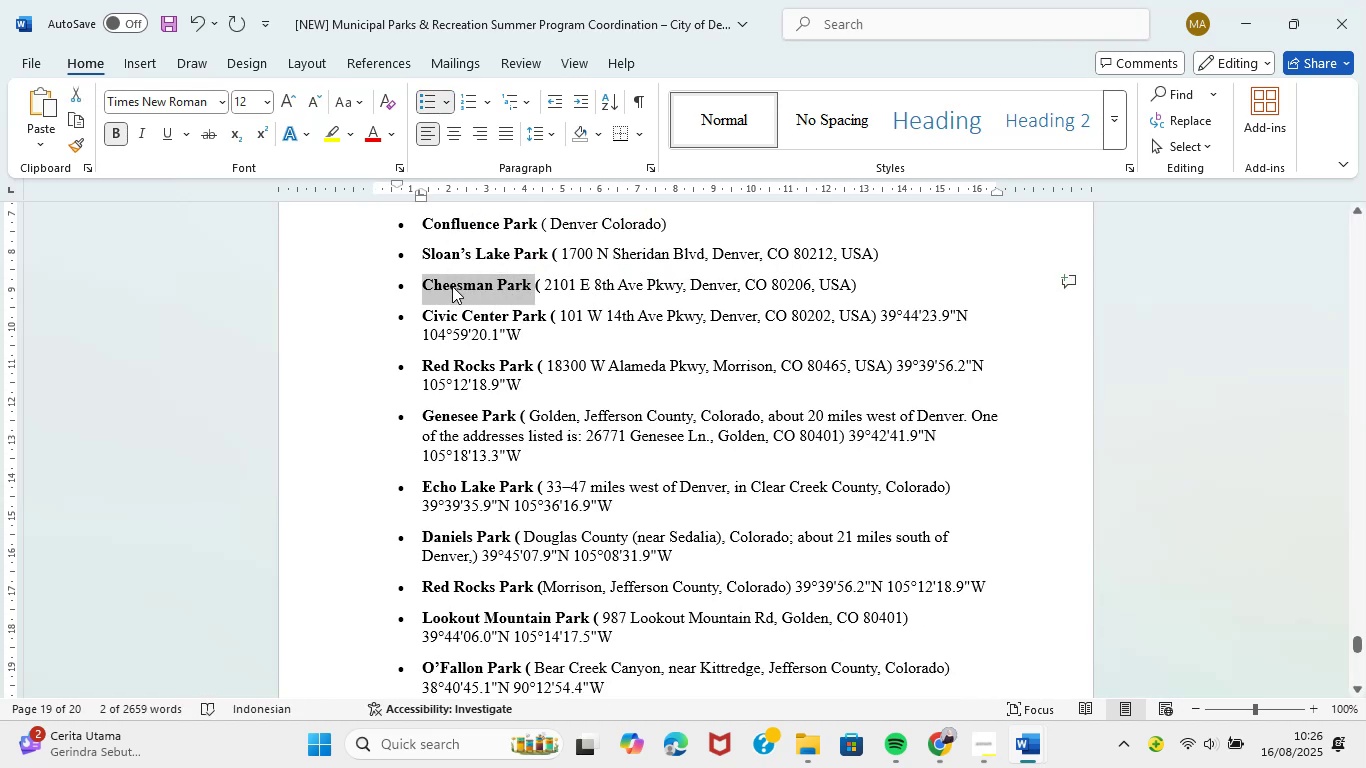 
scroll: coordinate [521, 296], scroll_direction: up, amount: 2.0
 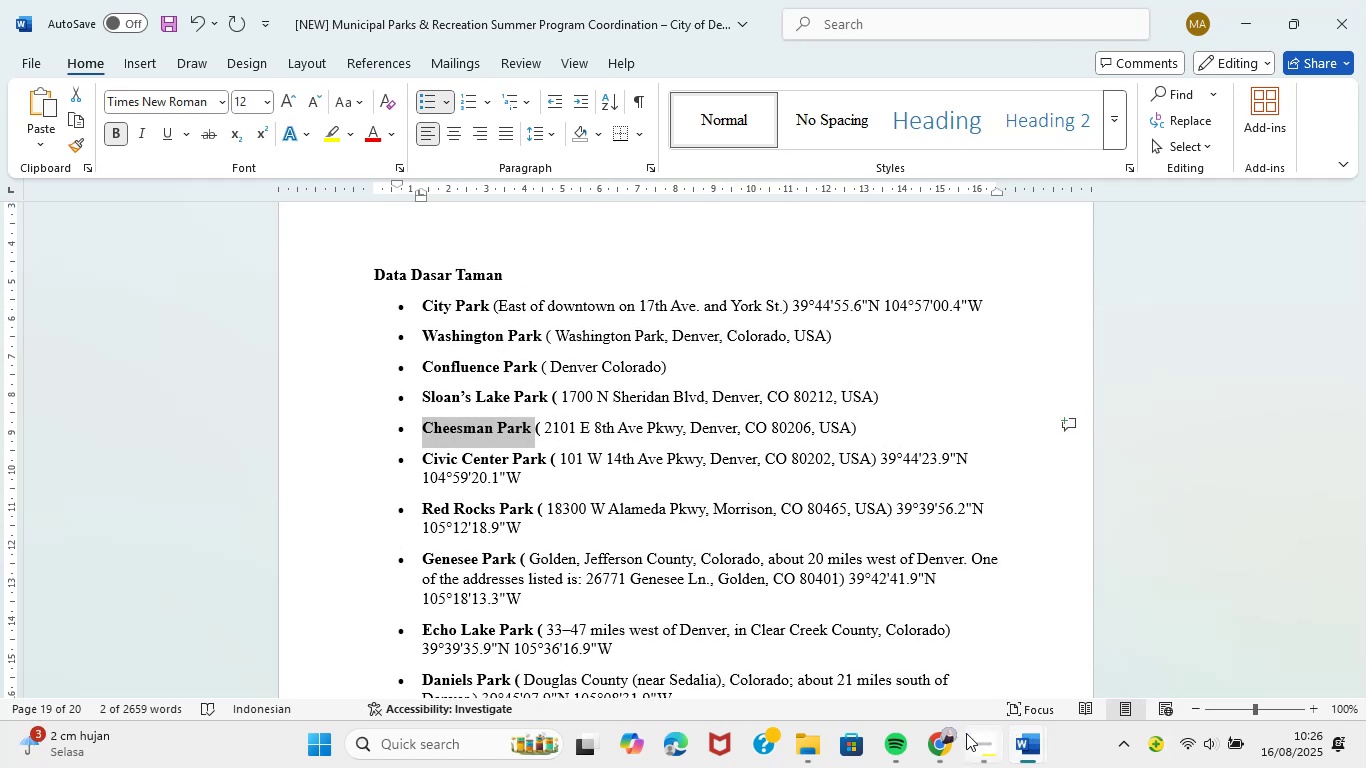 
left_click([940, 748])
 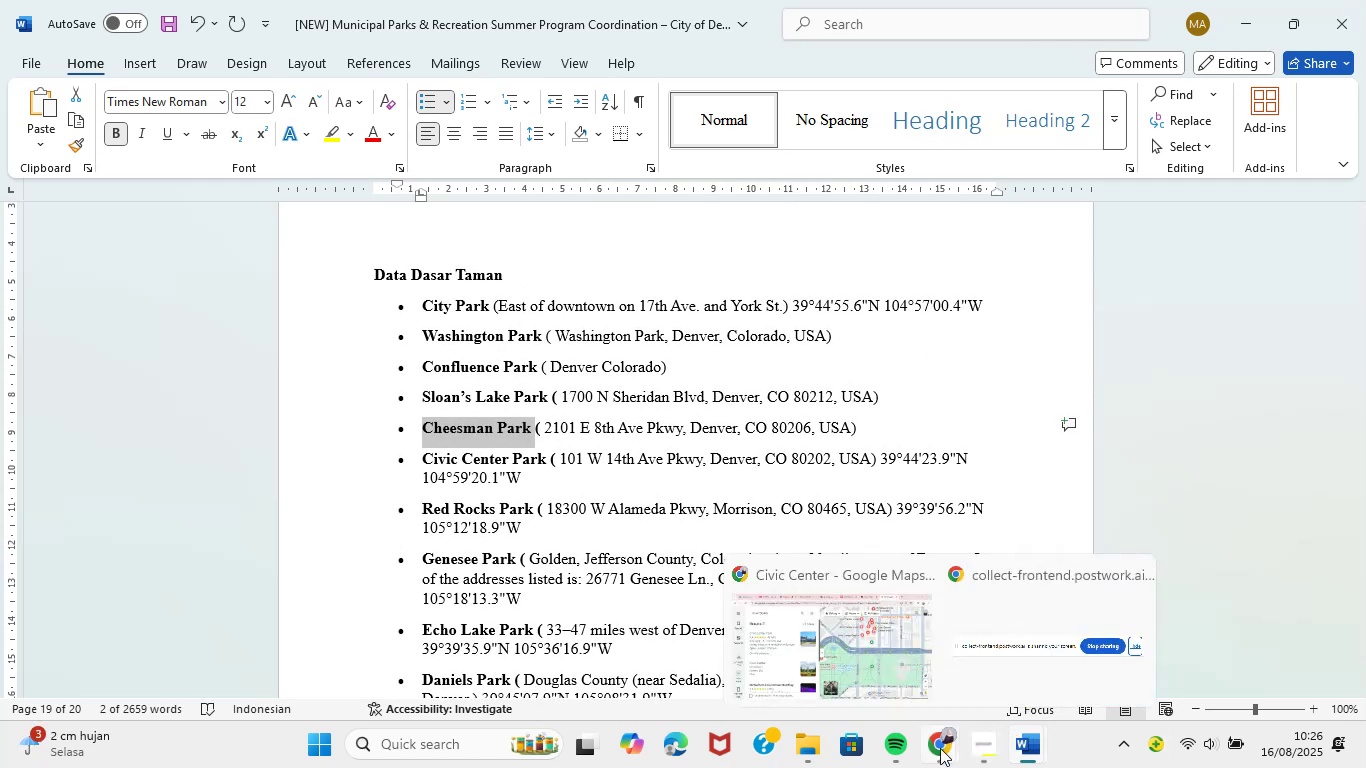 
left_click([860, 662])
 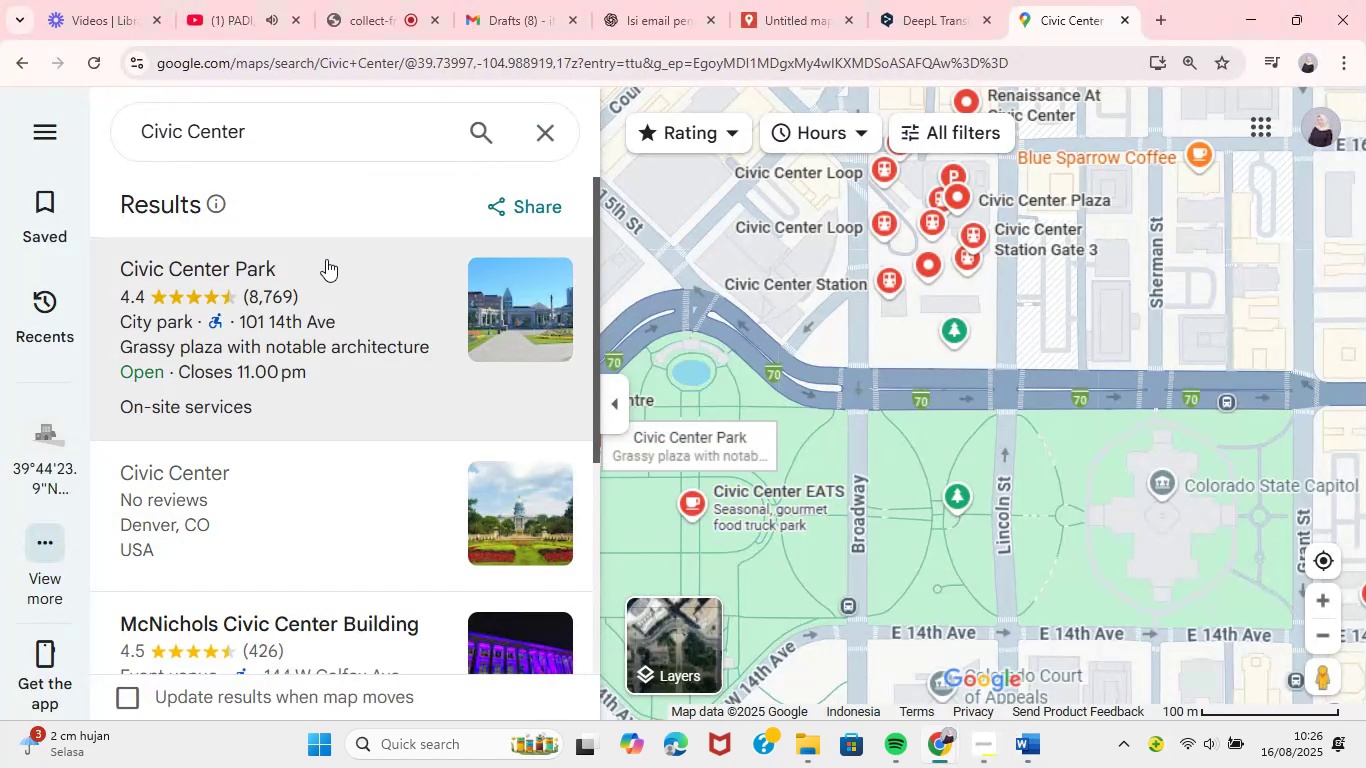 
left_click([269, 146])
 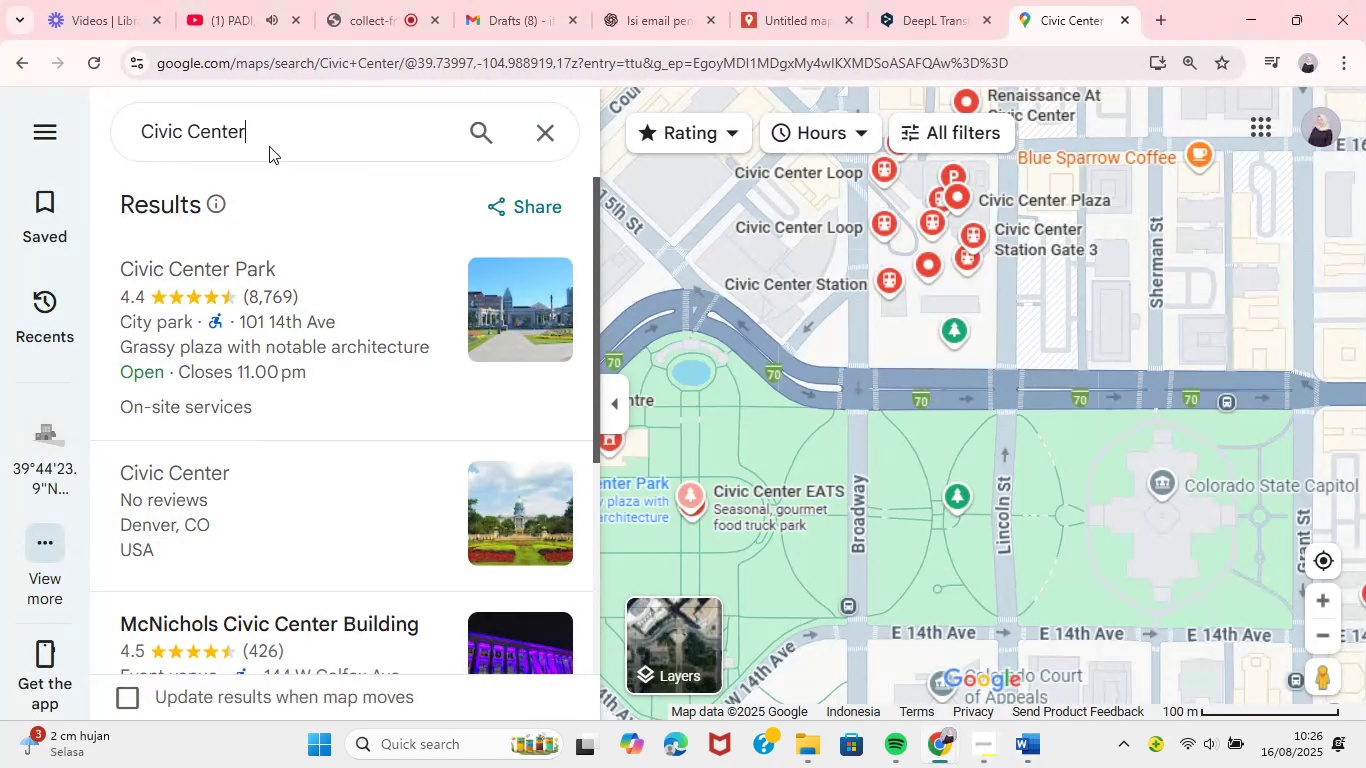 
key(Control+A)
 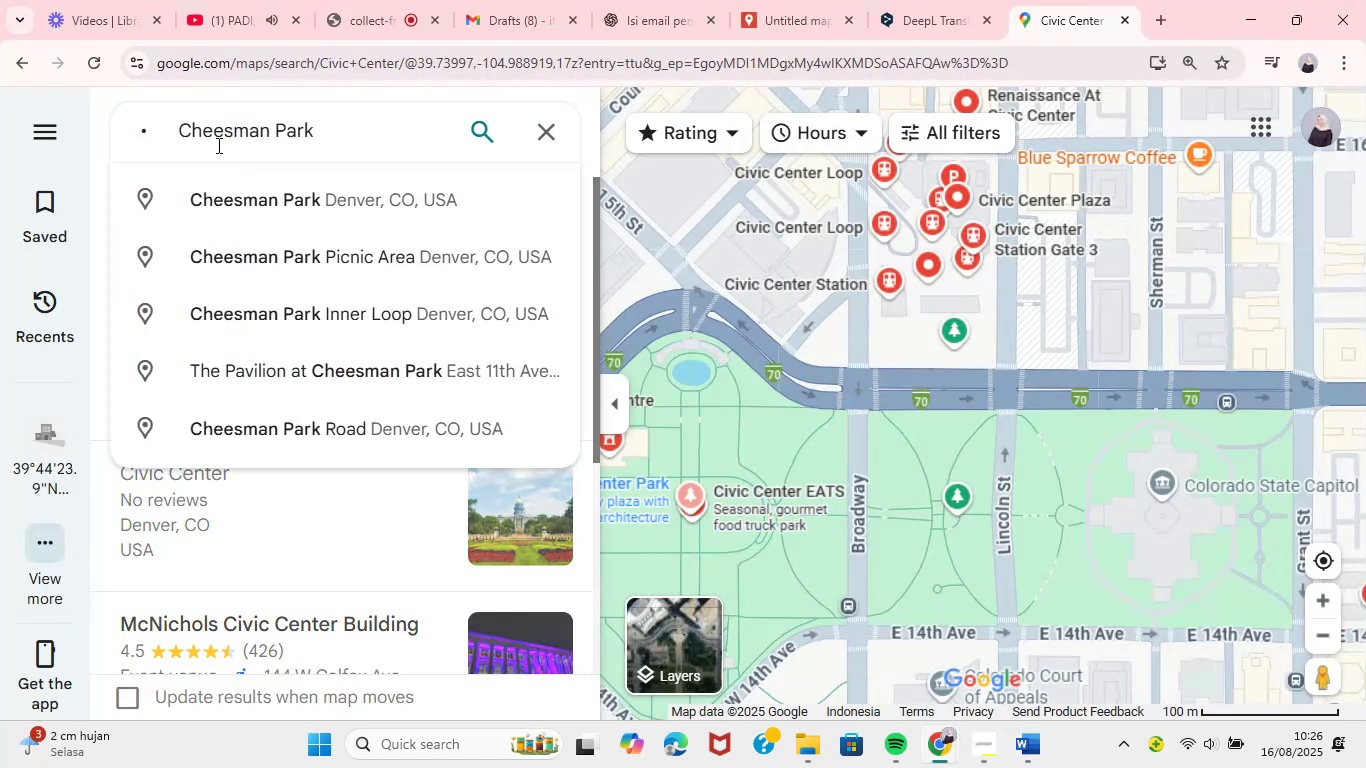 
left_click([186, 140])
 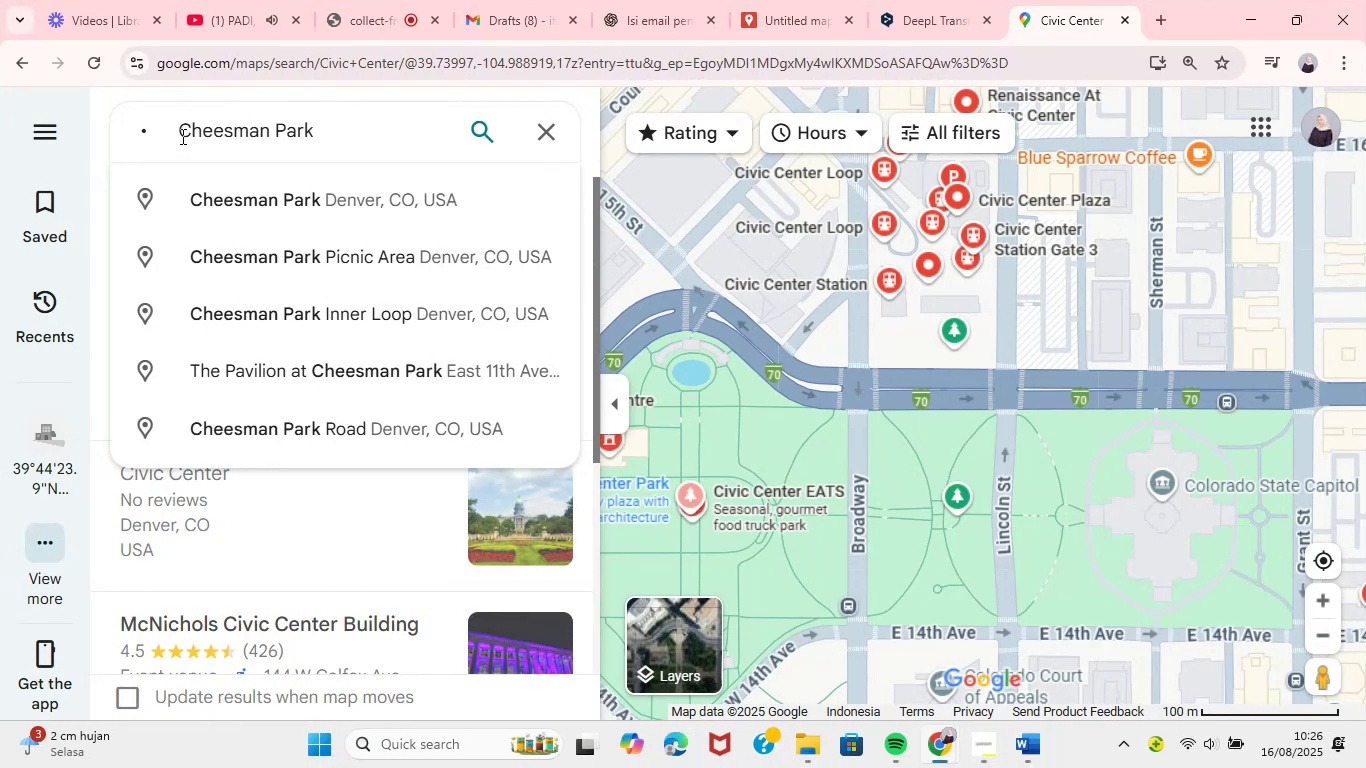 
left_click([176, 130])
 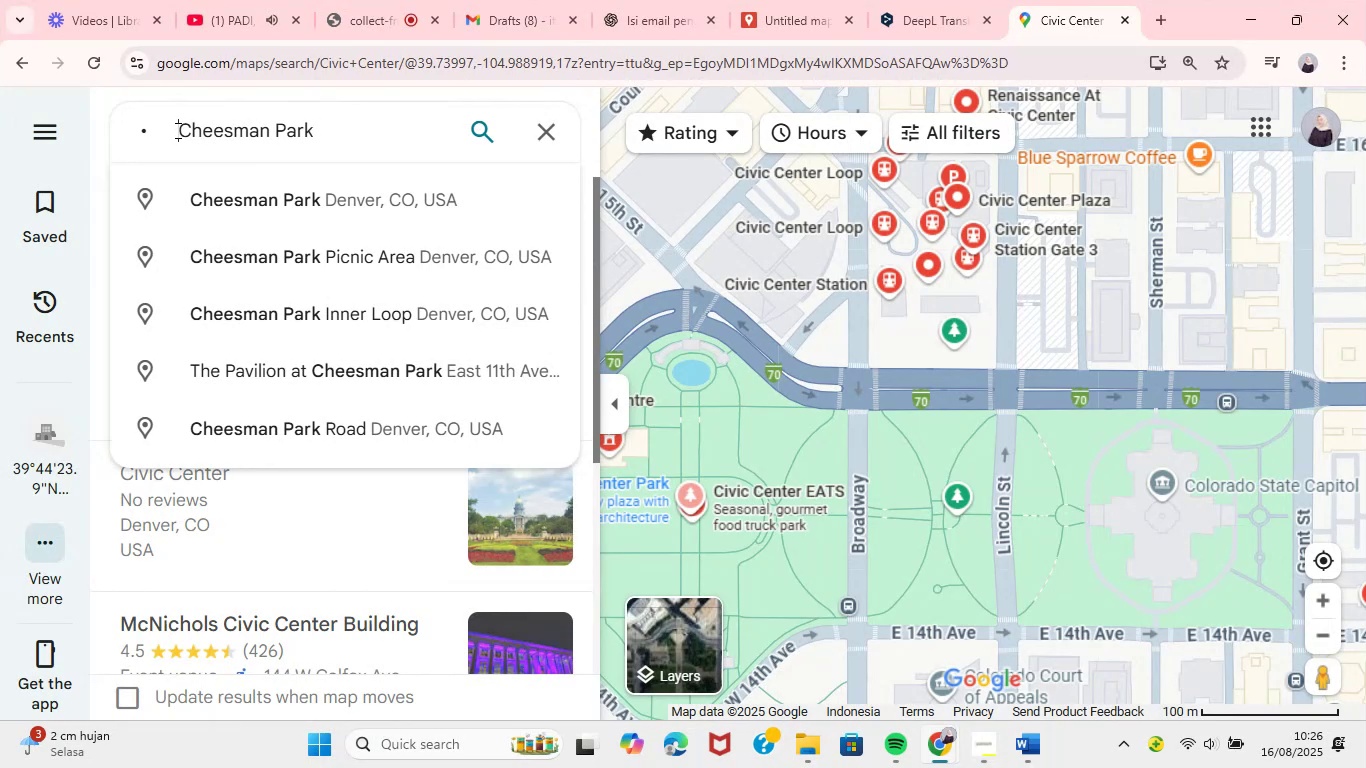 
key(Backspace)
 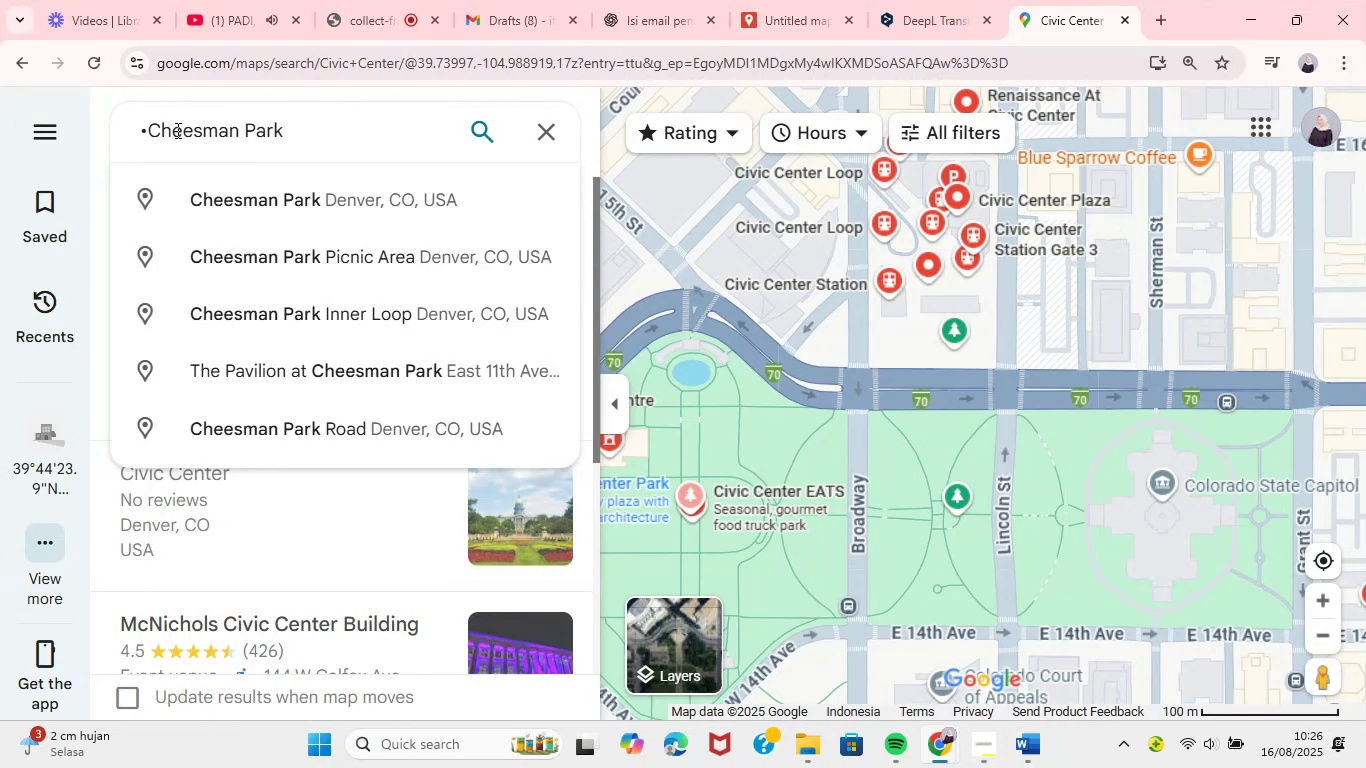 
key(Backspace)
 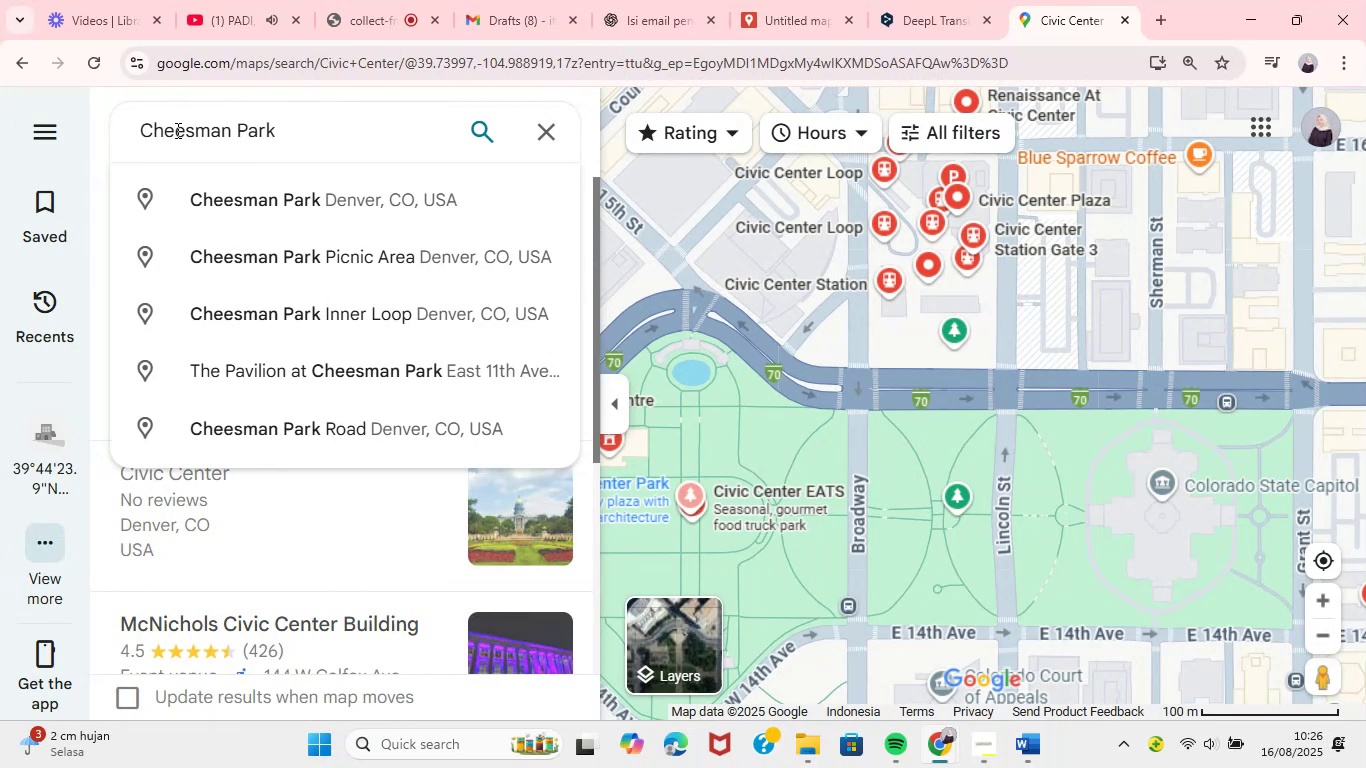 
key(Backspace)
 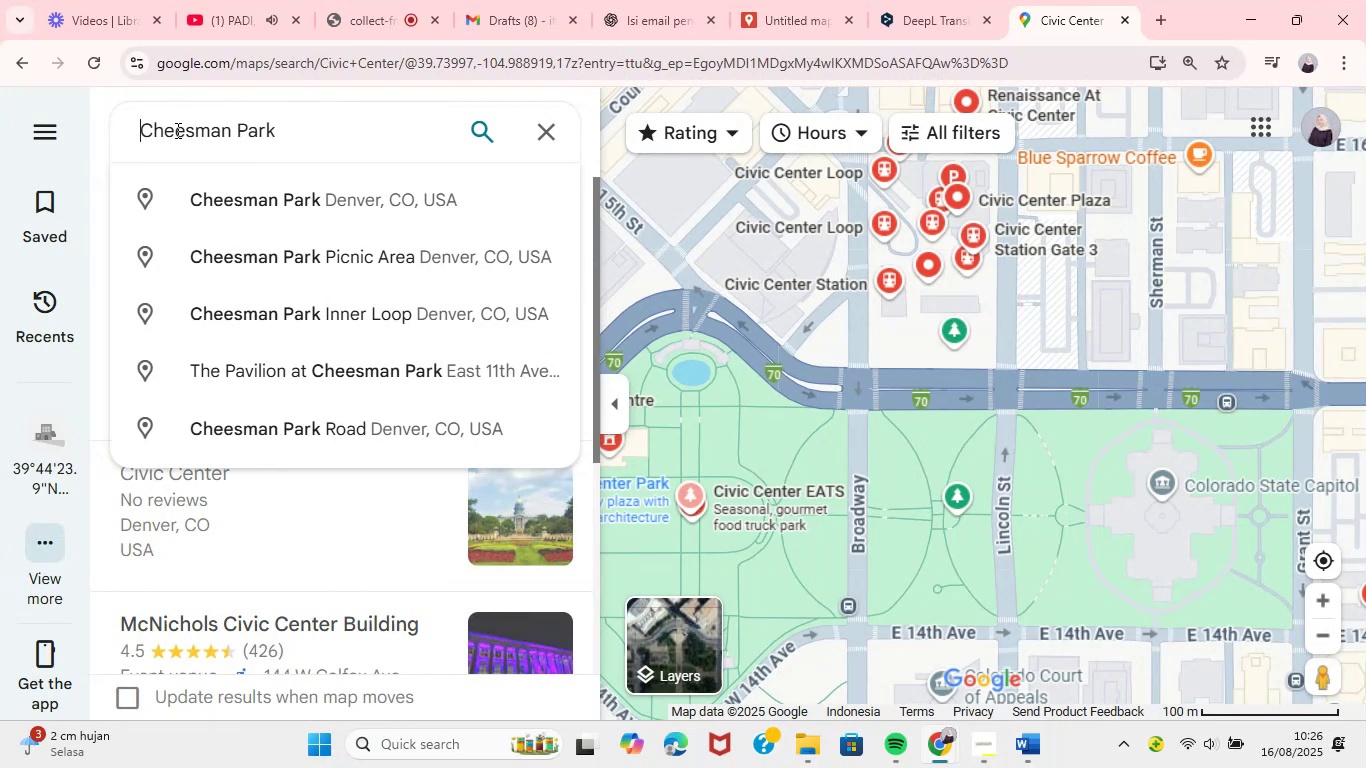 
key(Backspace)
 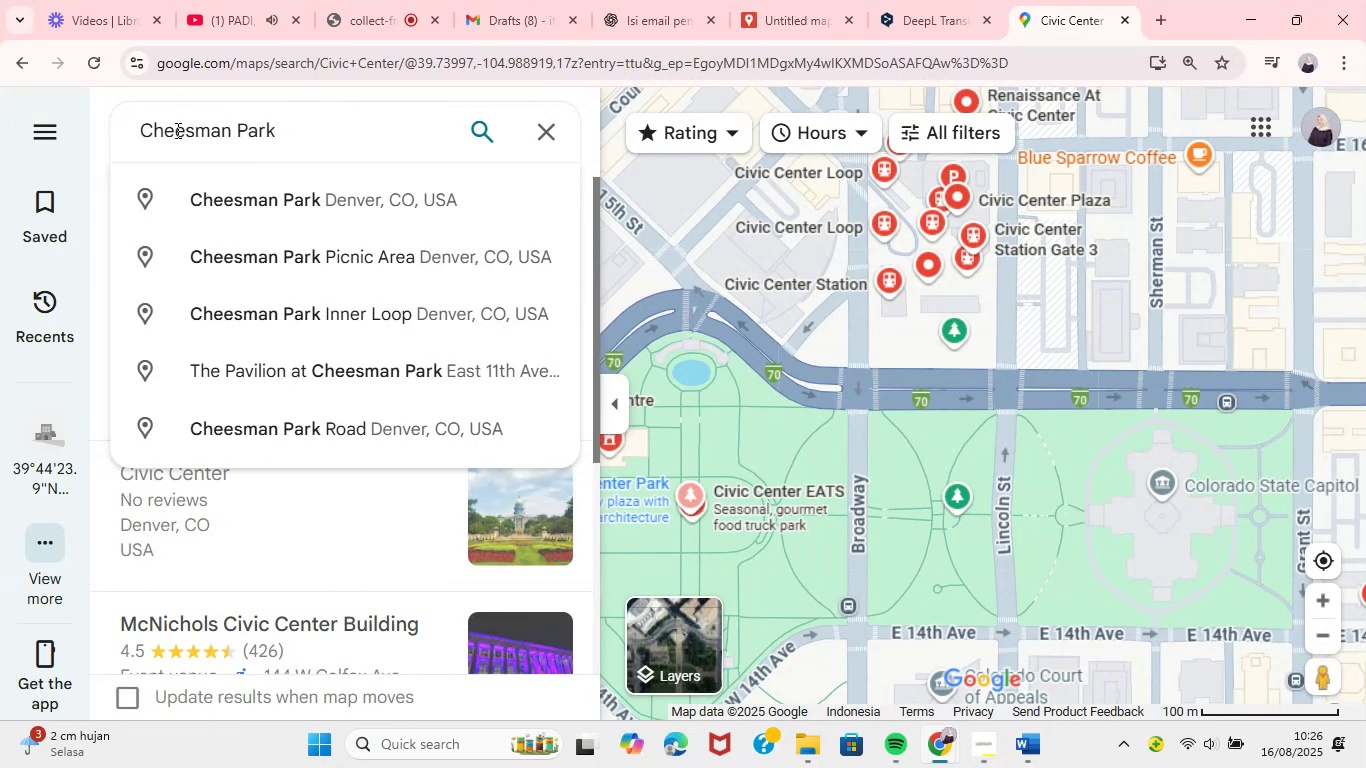 
key(Enter)
 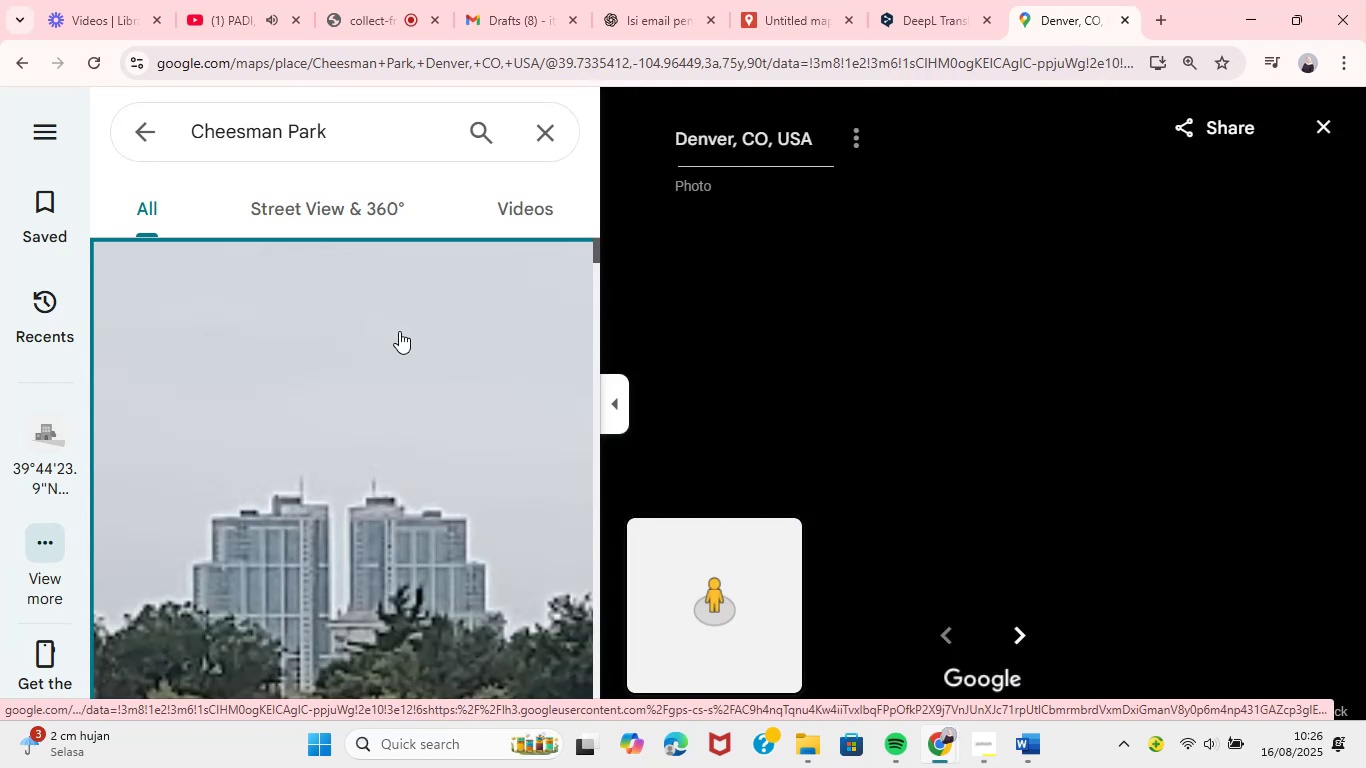 
wait(13.73)
 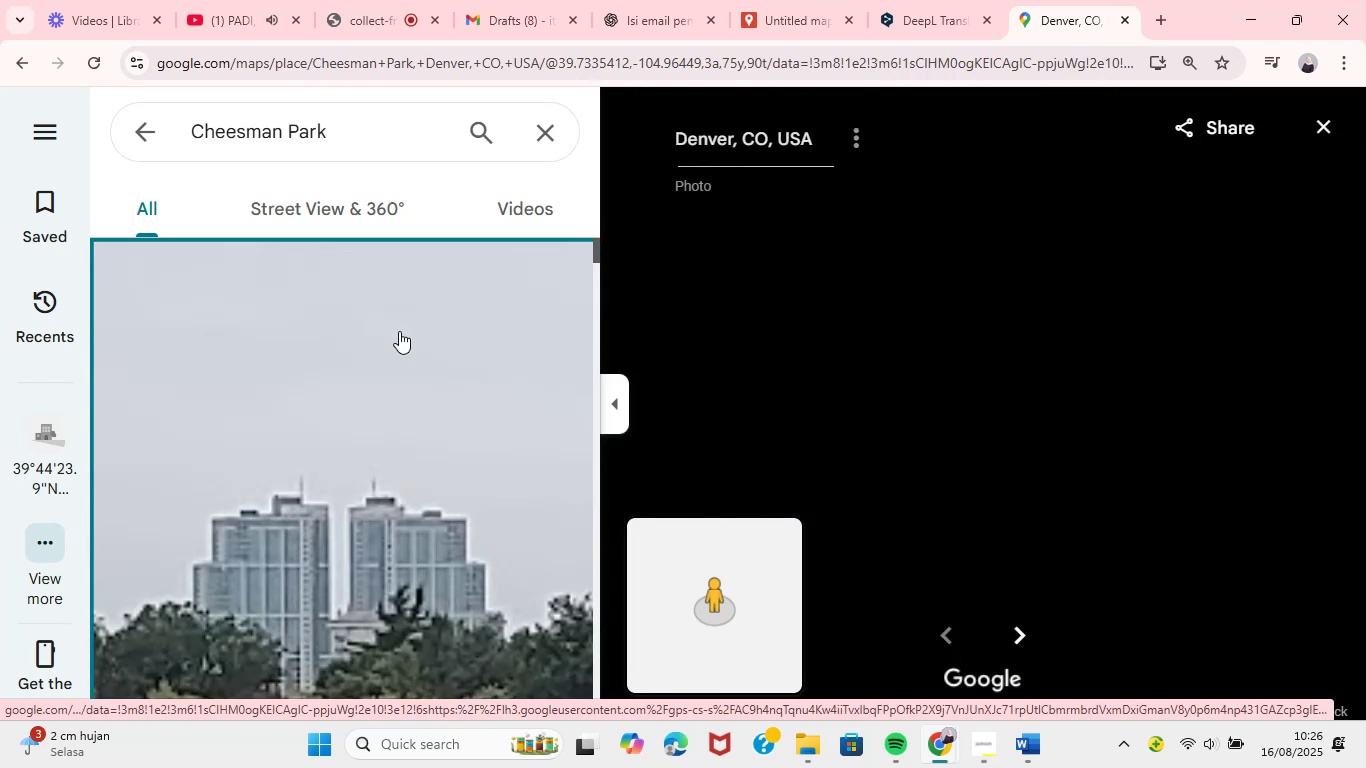 
left_click([1324, 123])
 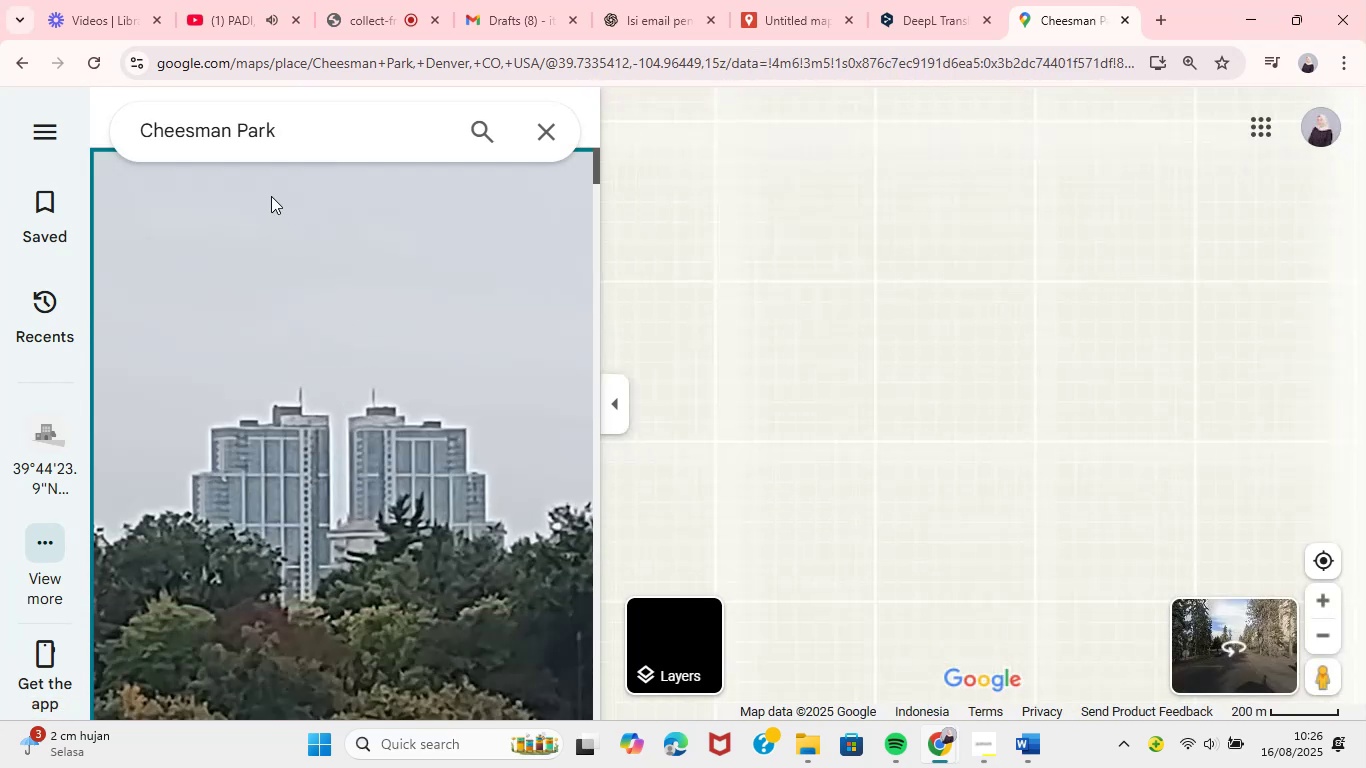 
left_click([284, 128])
 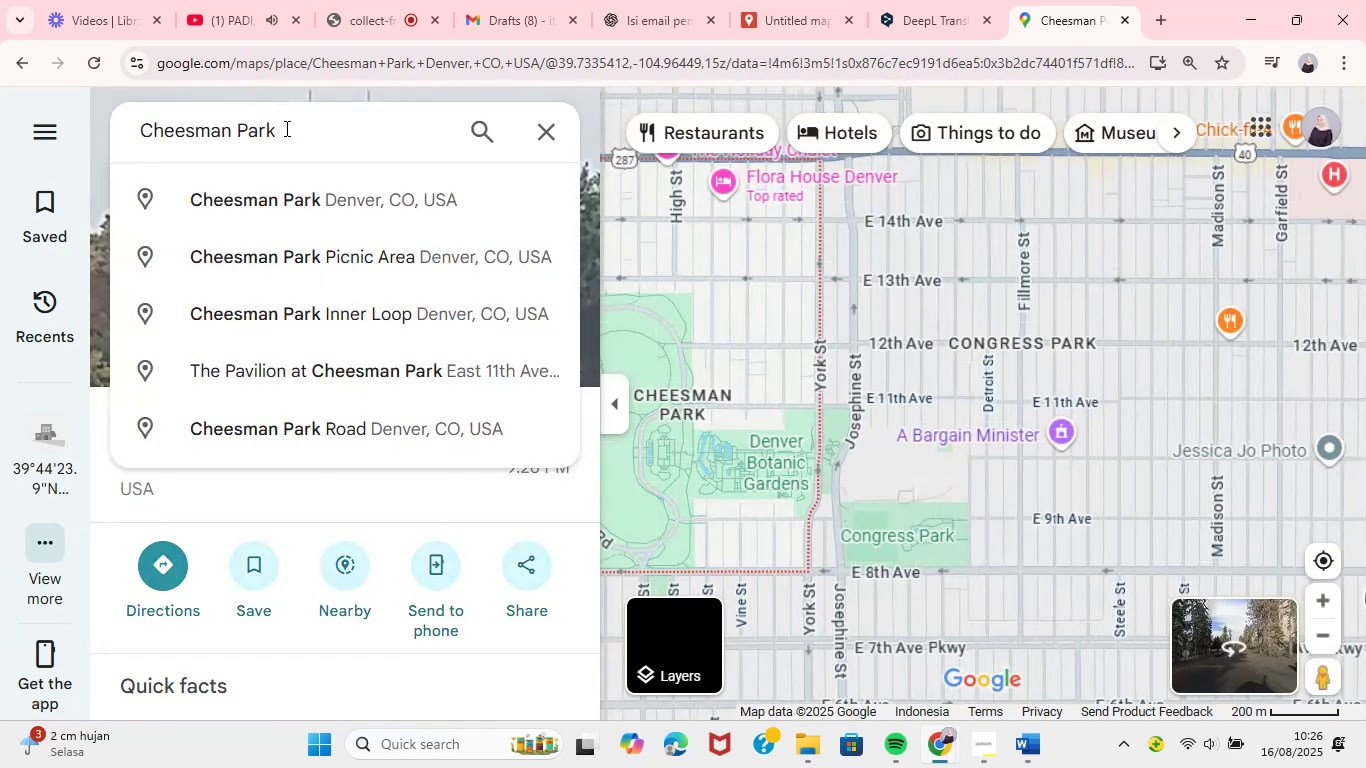 
key(Enter)
 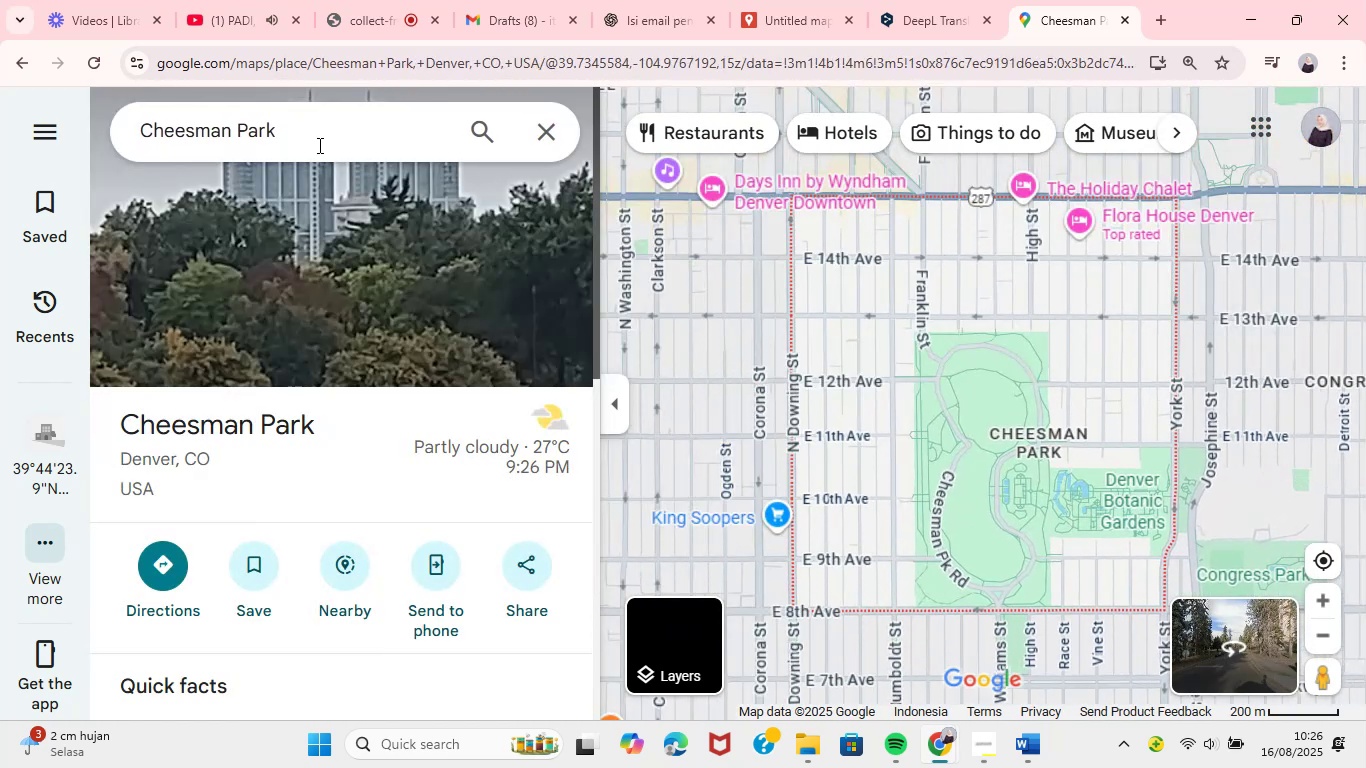 
left_click([1072, 514])
 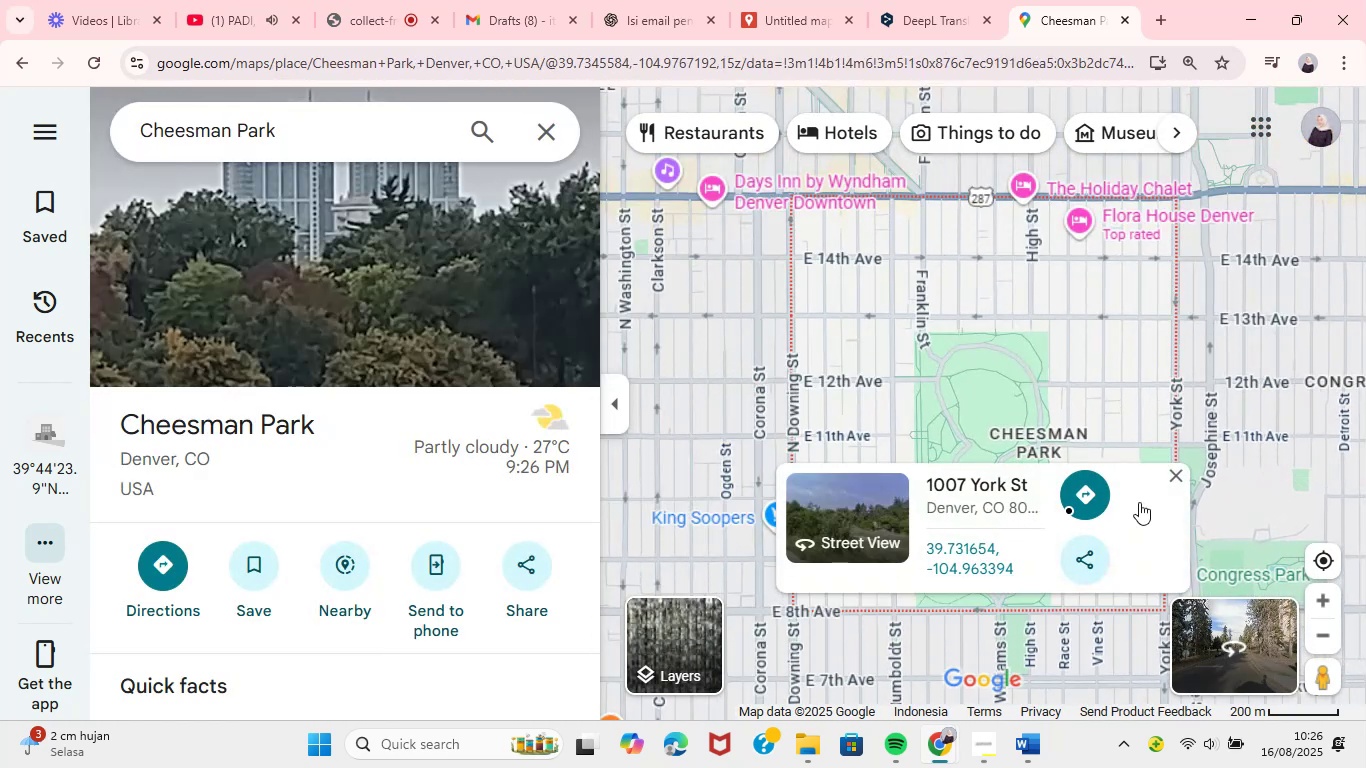 
left_click([1169, 478])
 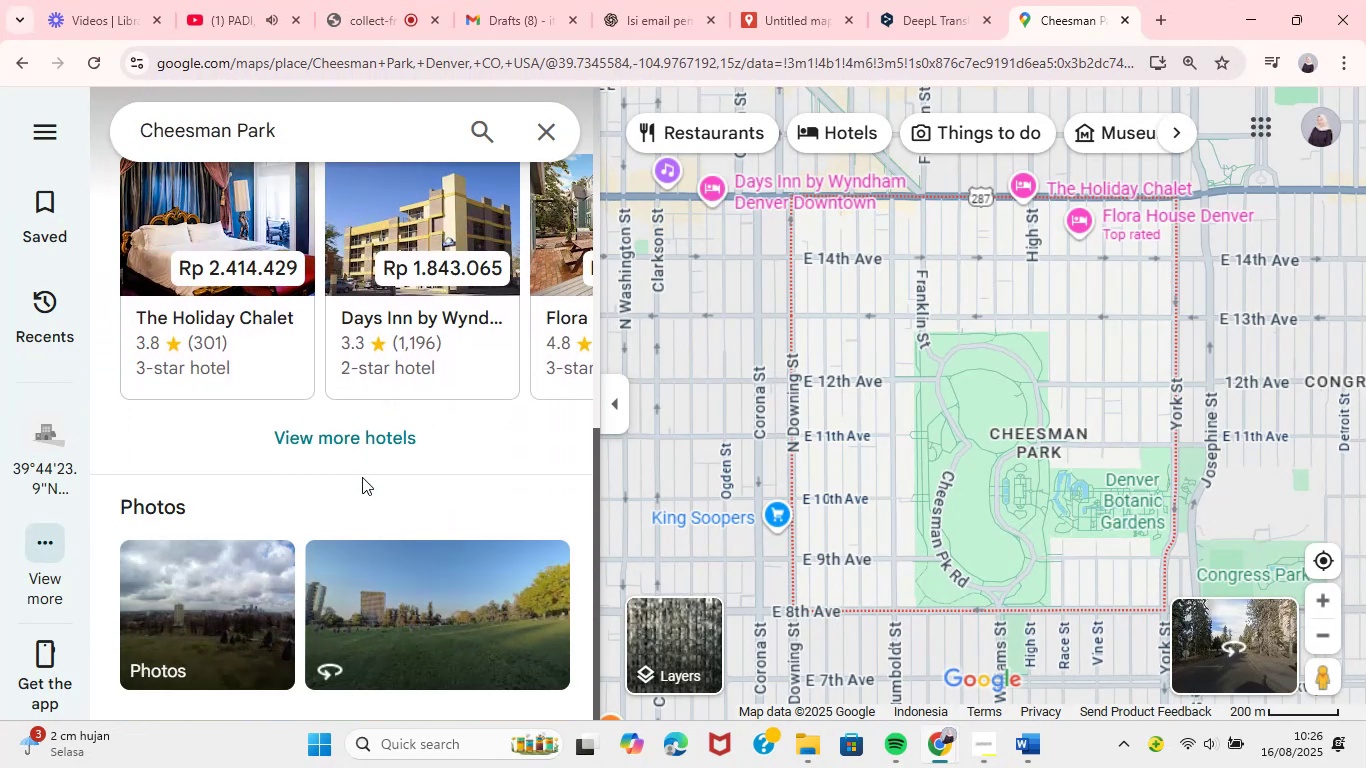 
wait(11.18)
 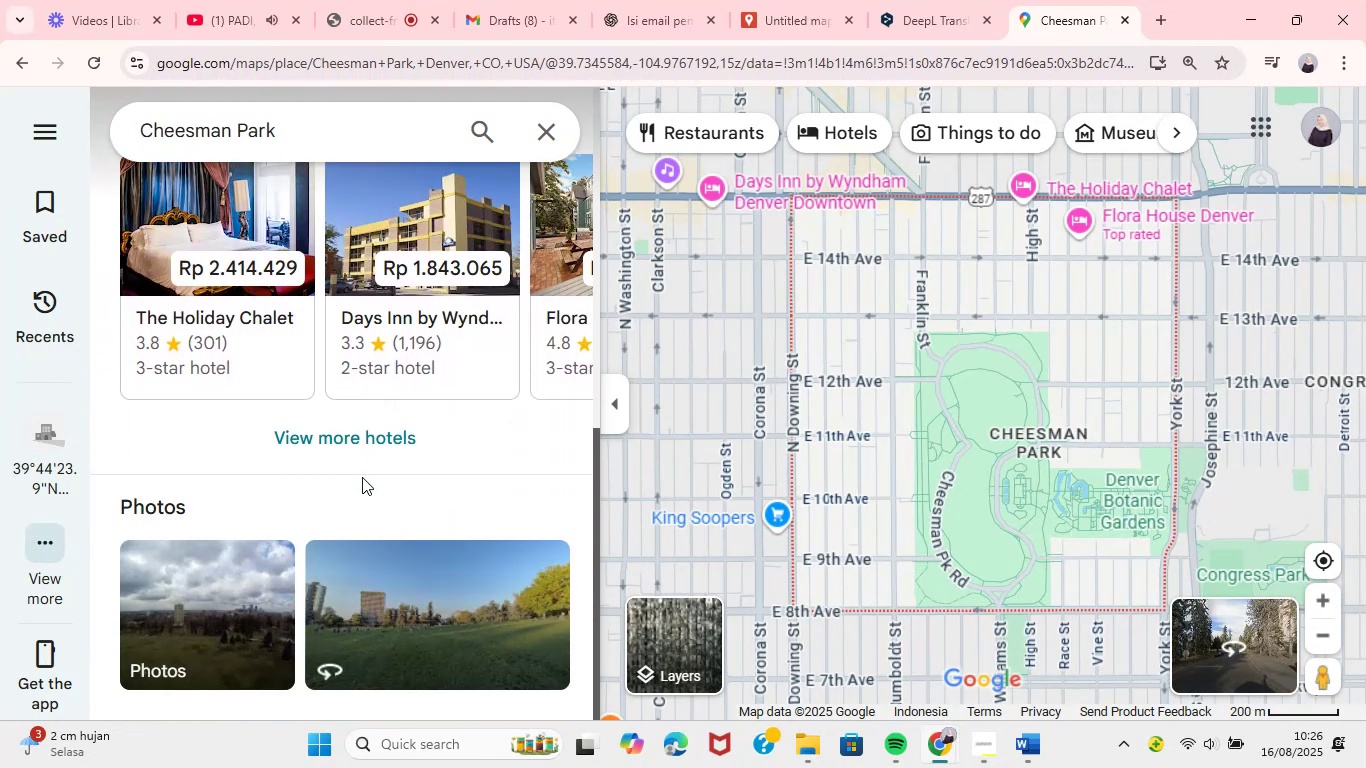 
left_click([334, 572])
 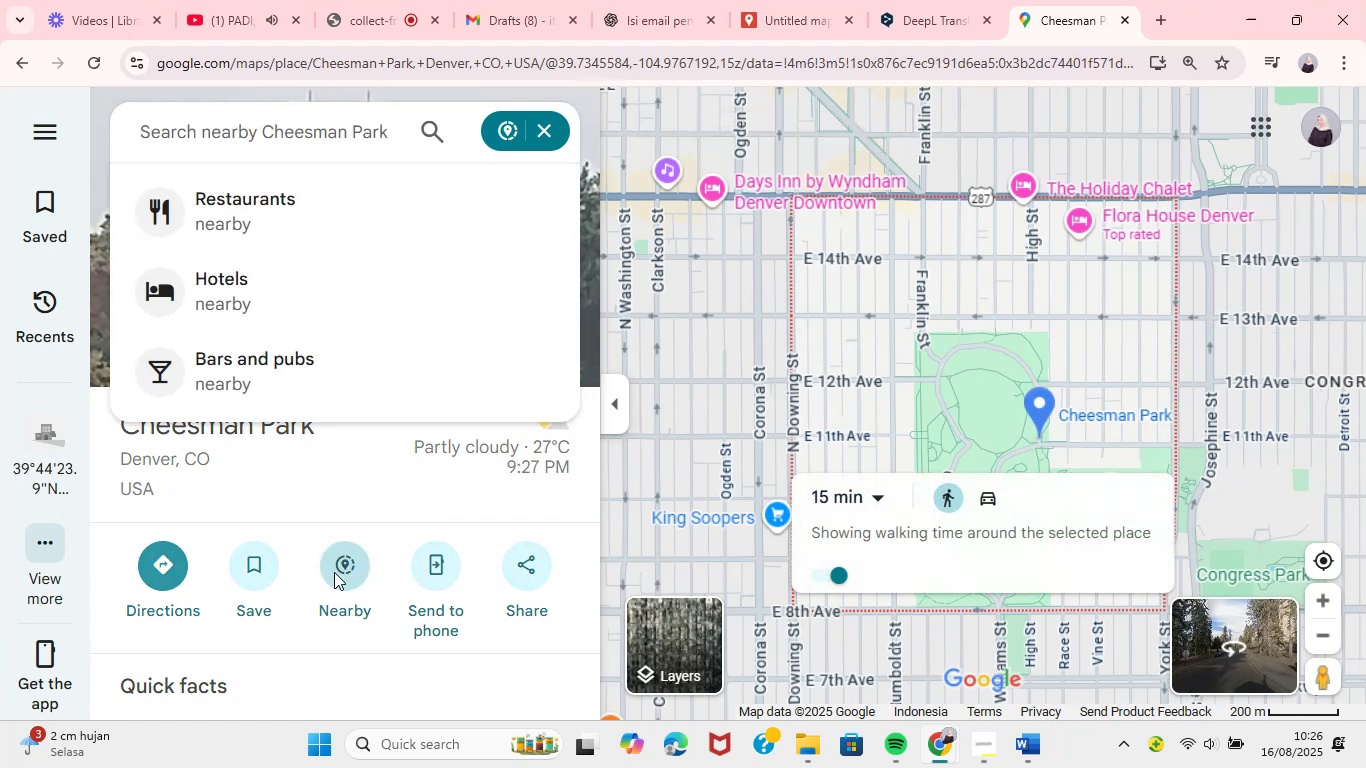 
left_click([335, 572])
 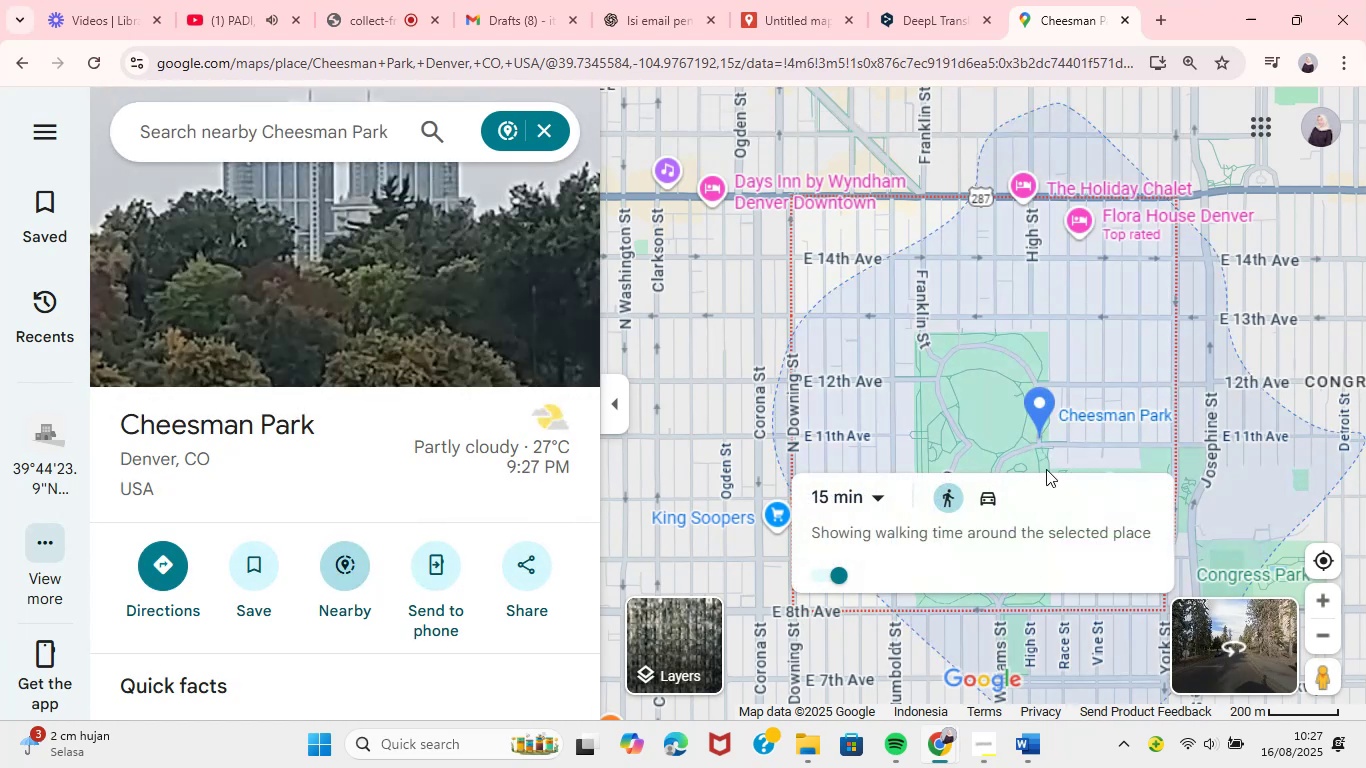 
mouse_move([1023, 433])
 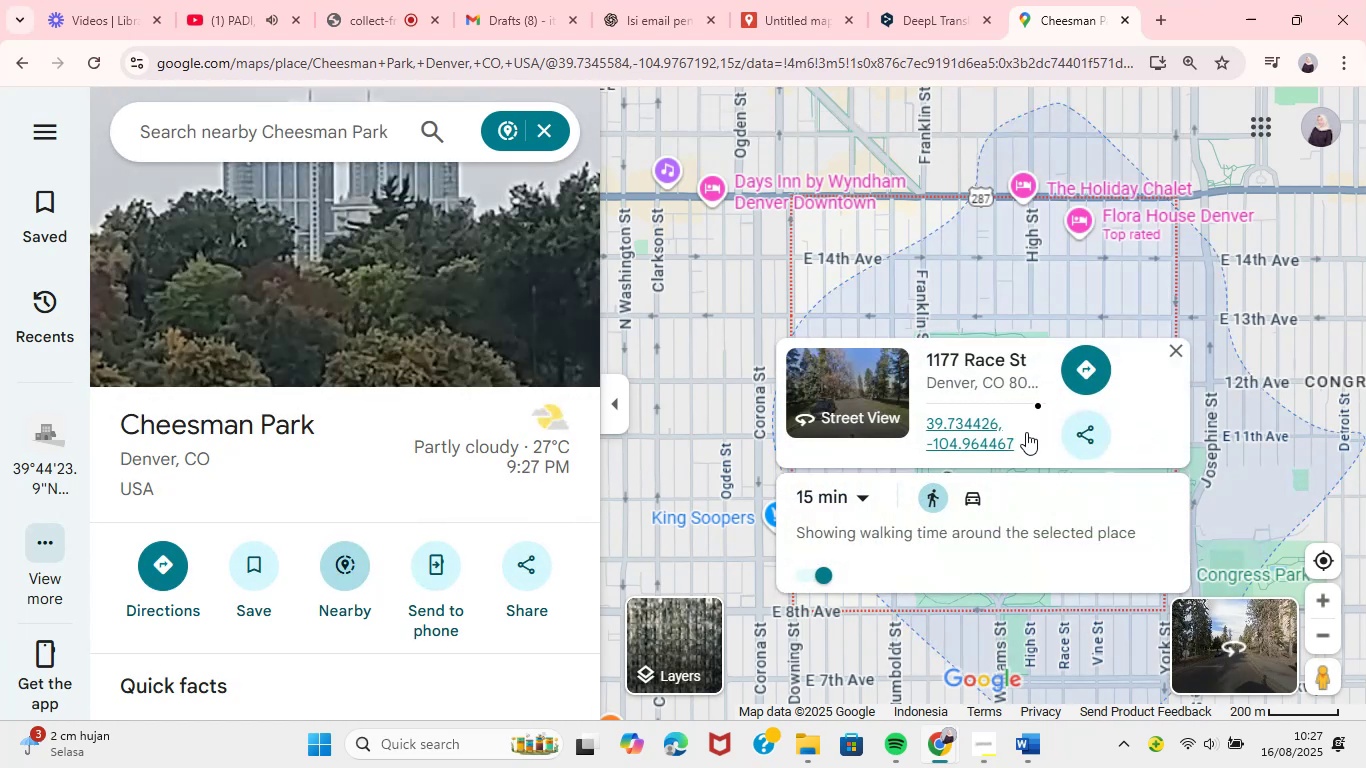 
mouse_move([982, 455])
 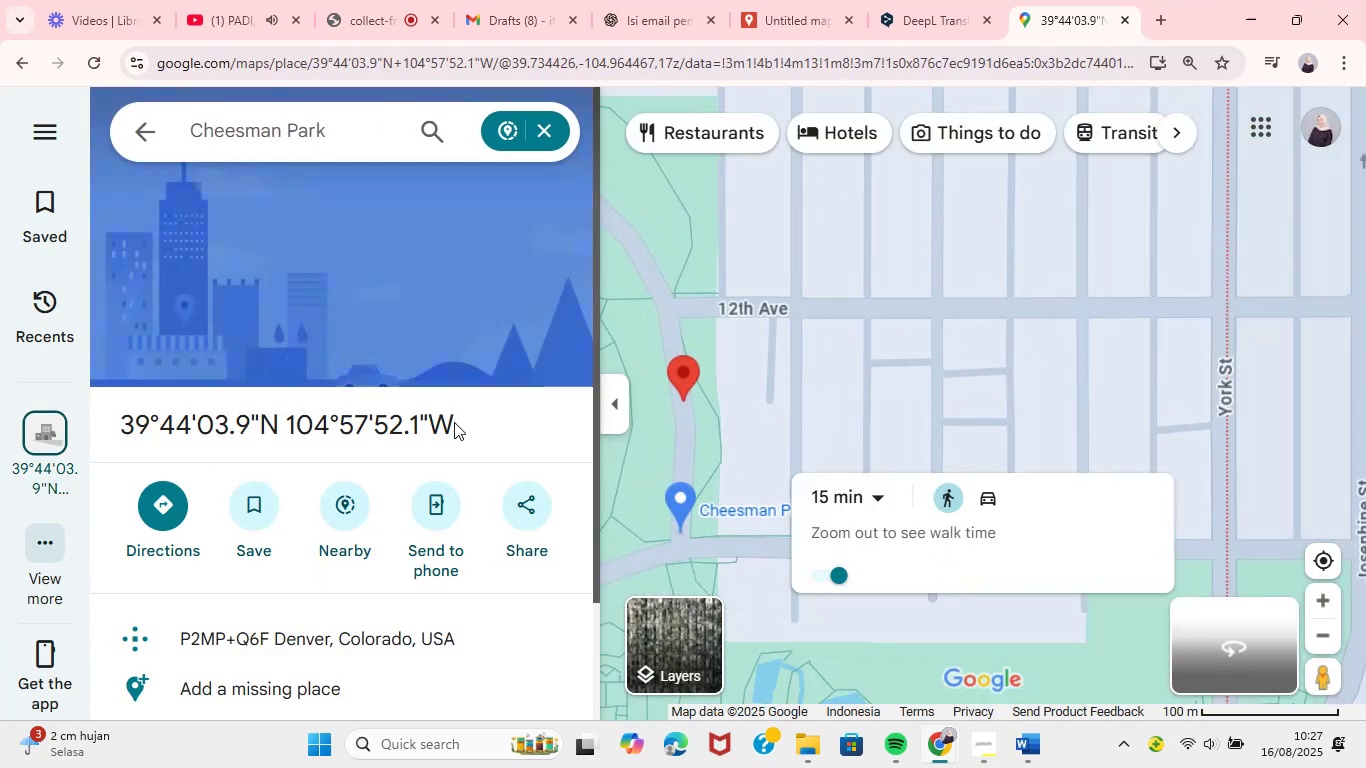 
left_click_drag(start_coordinate=[454, 422], to_coordinate=[102, 413])
 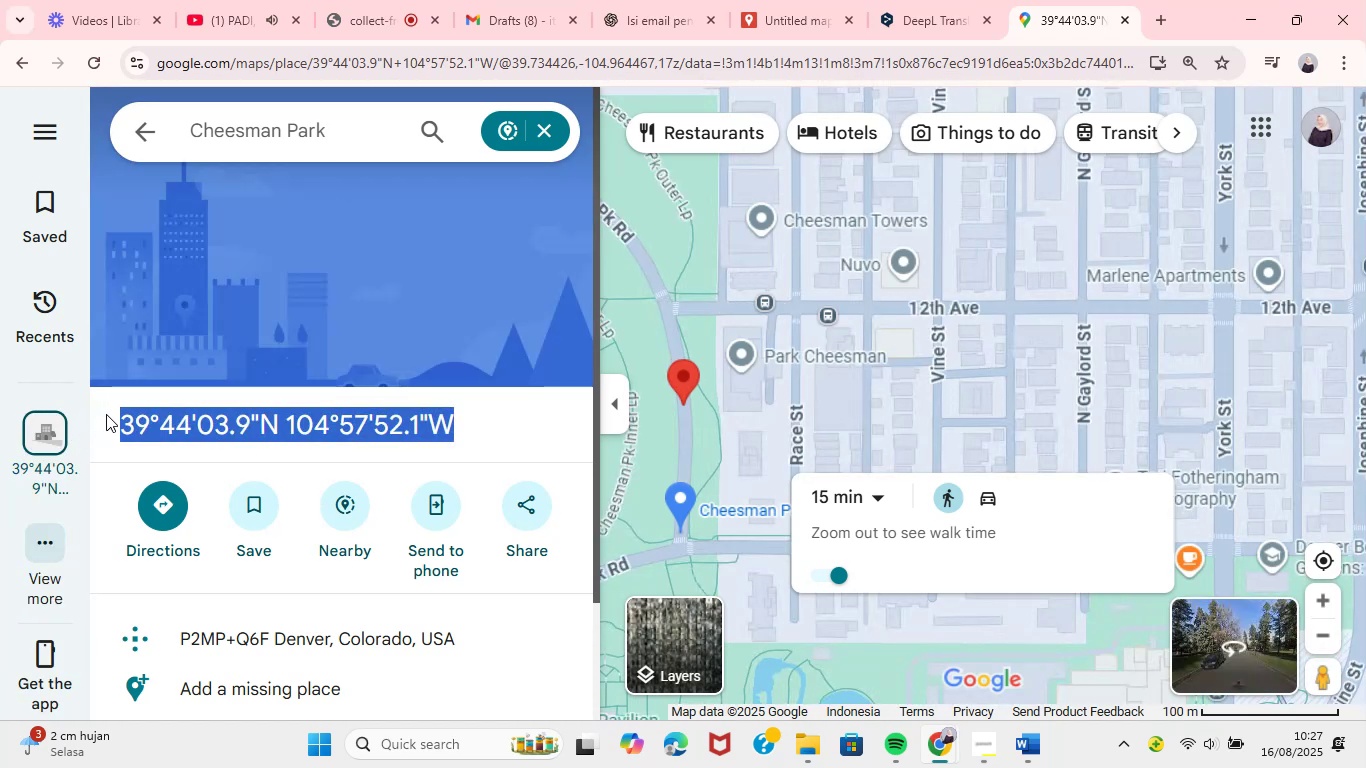 
key(Control+C)
 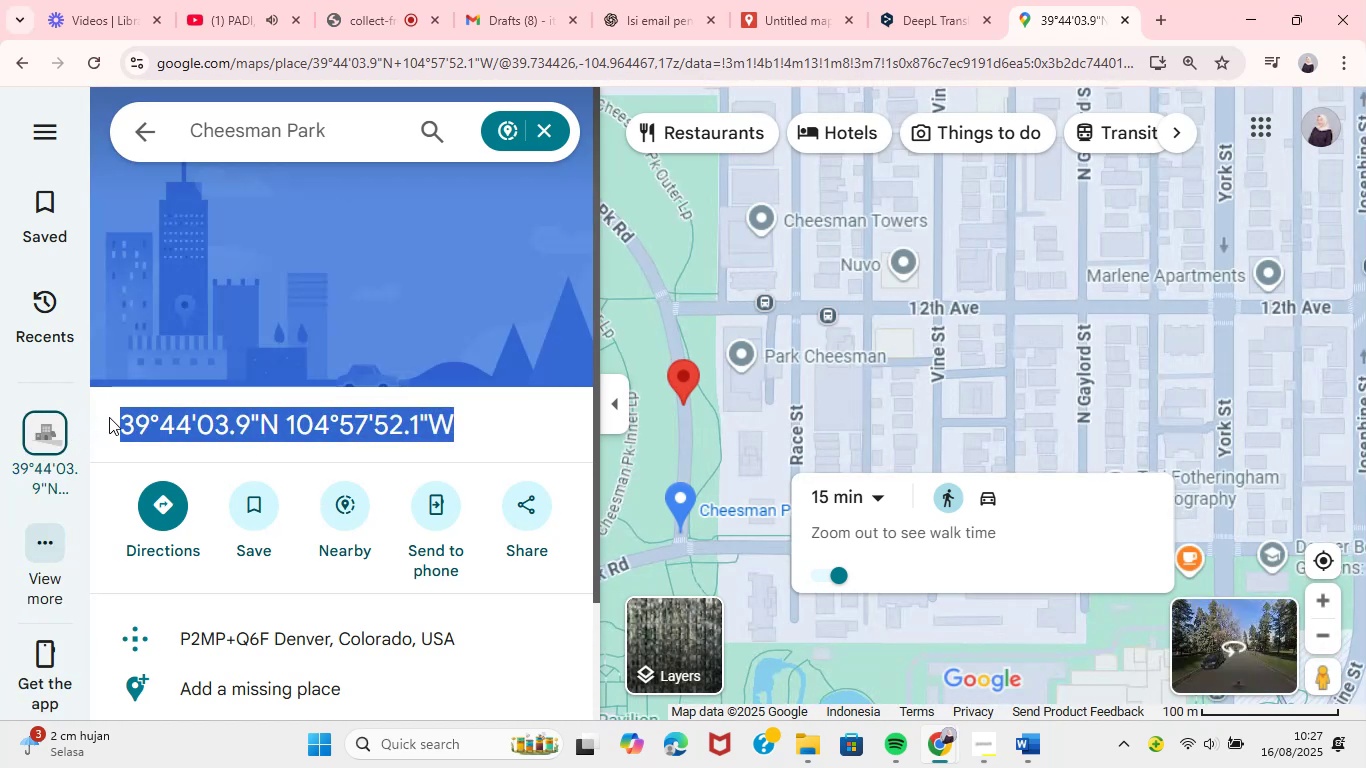 
hold_key(key=C, duration=0.44)
 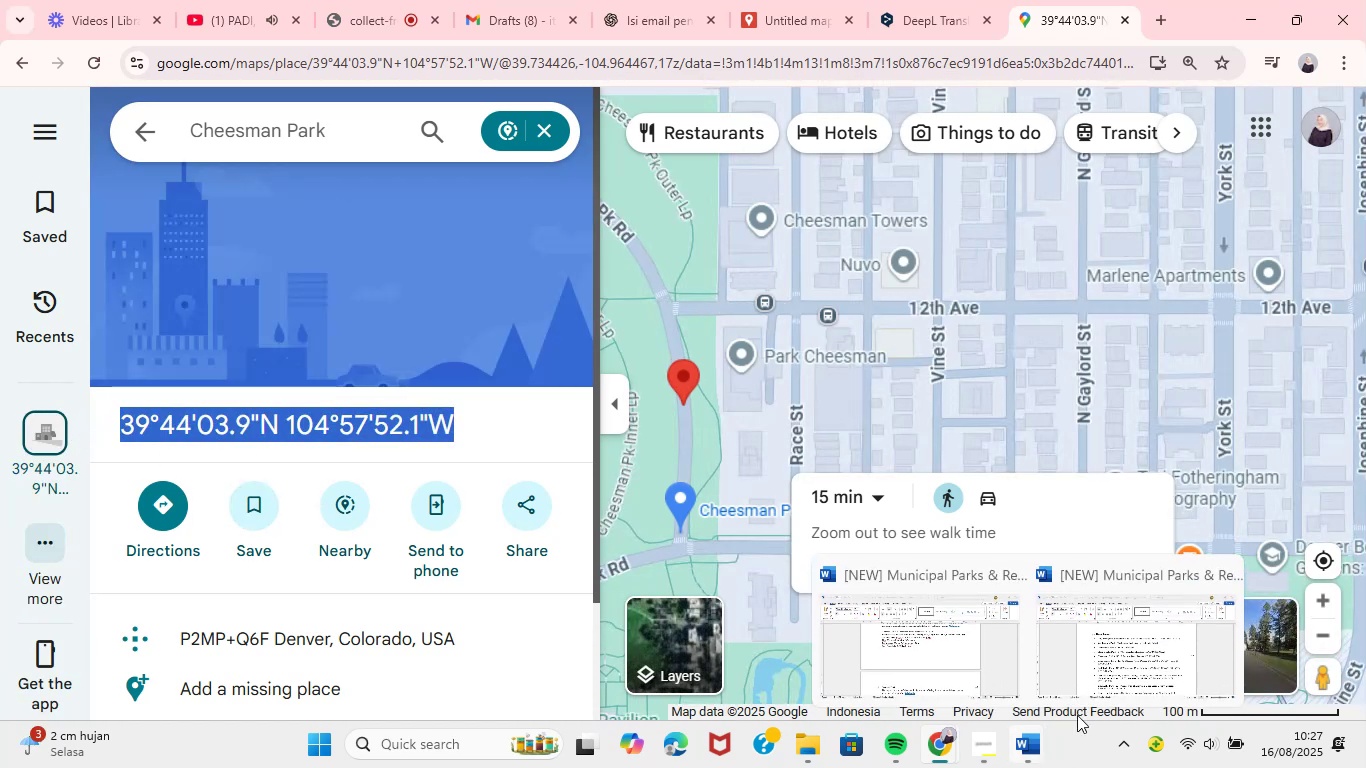 
left_click([1121, 673])
 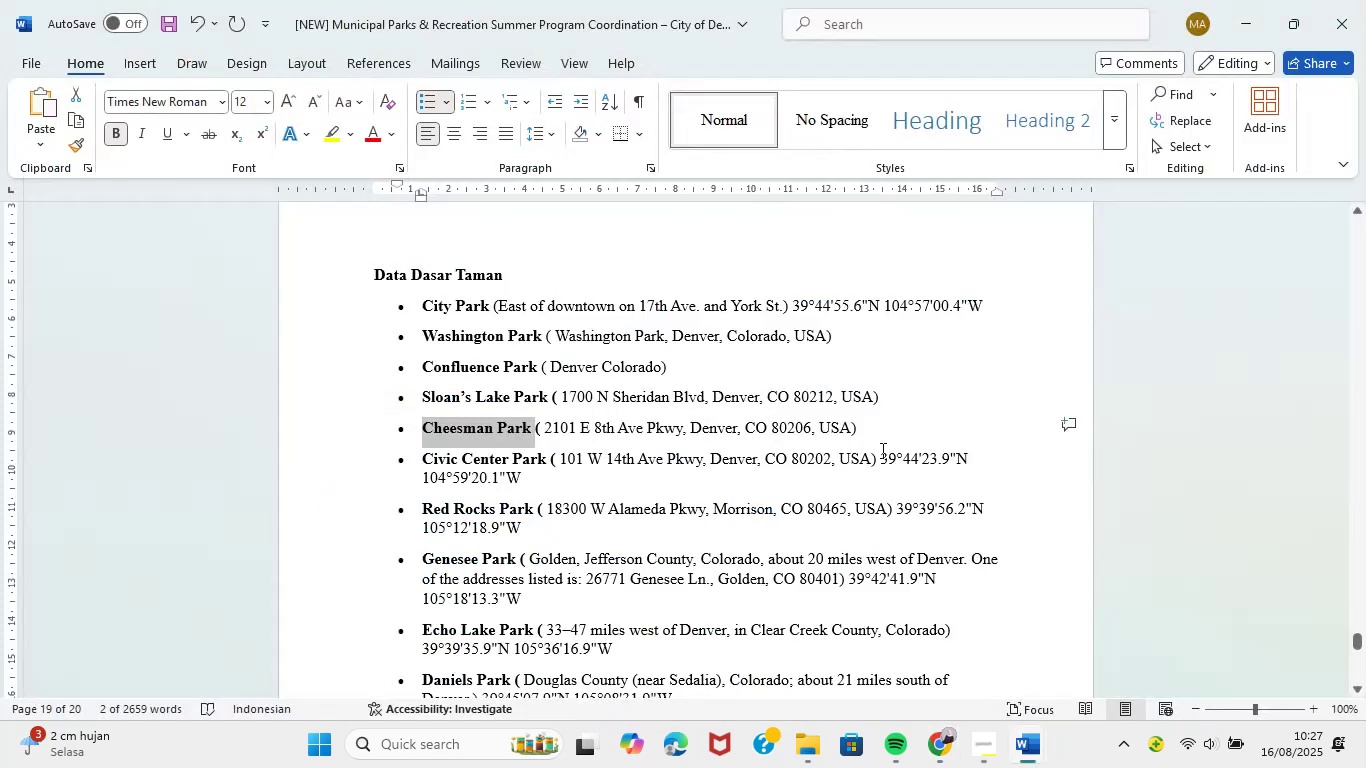 
left_click([886, 437])
 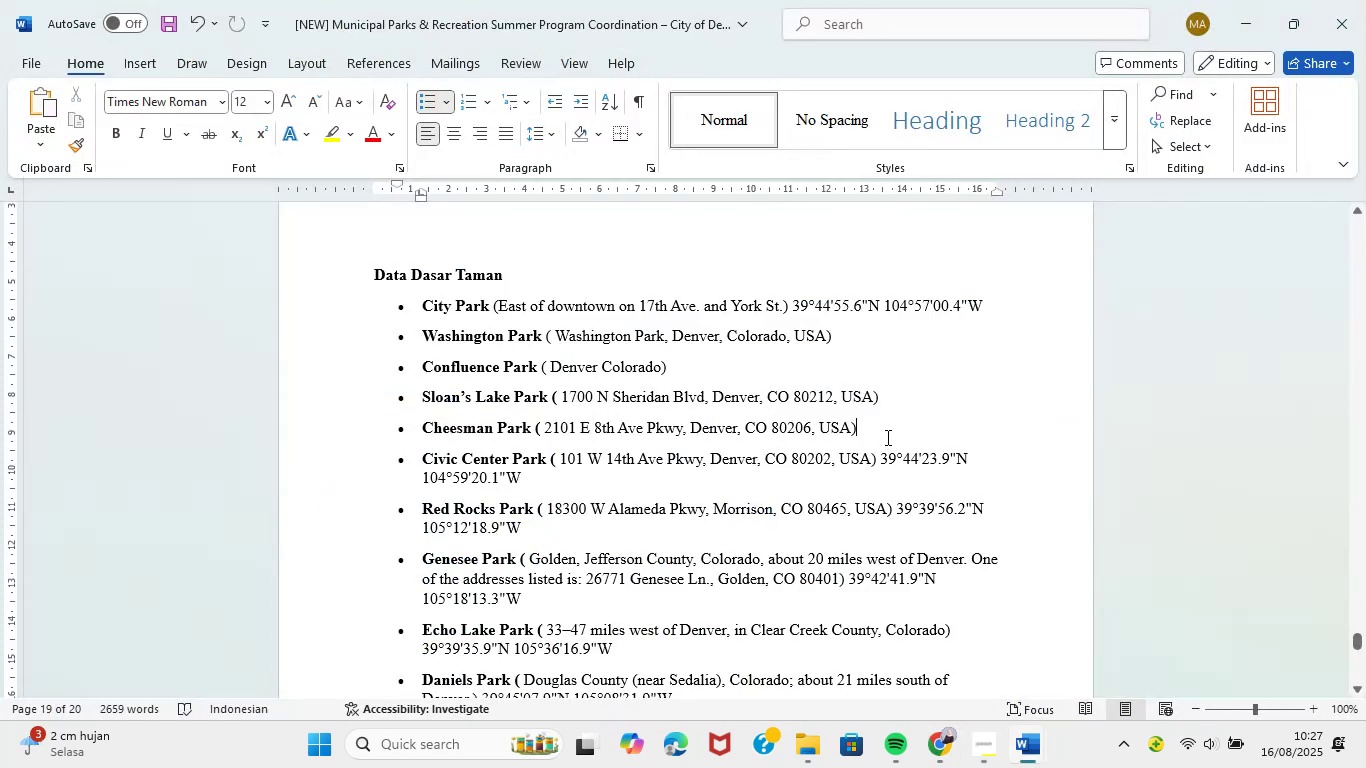 
key(Space)
 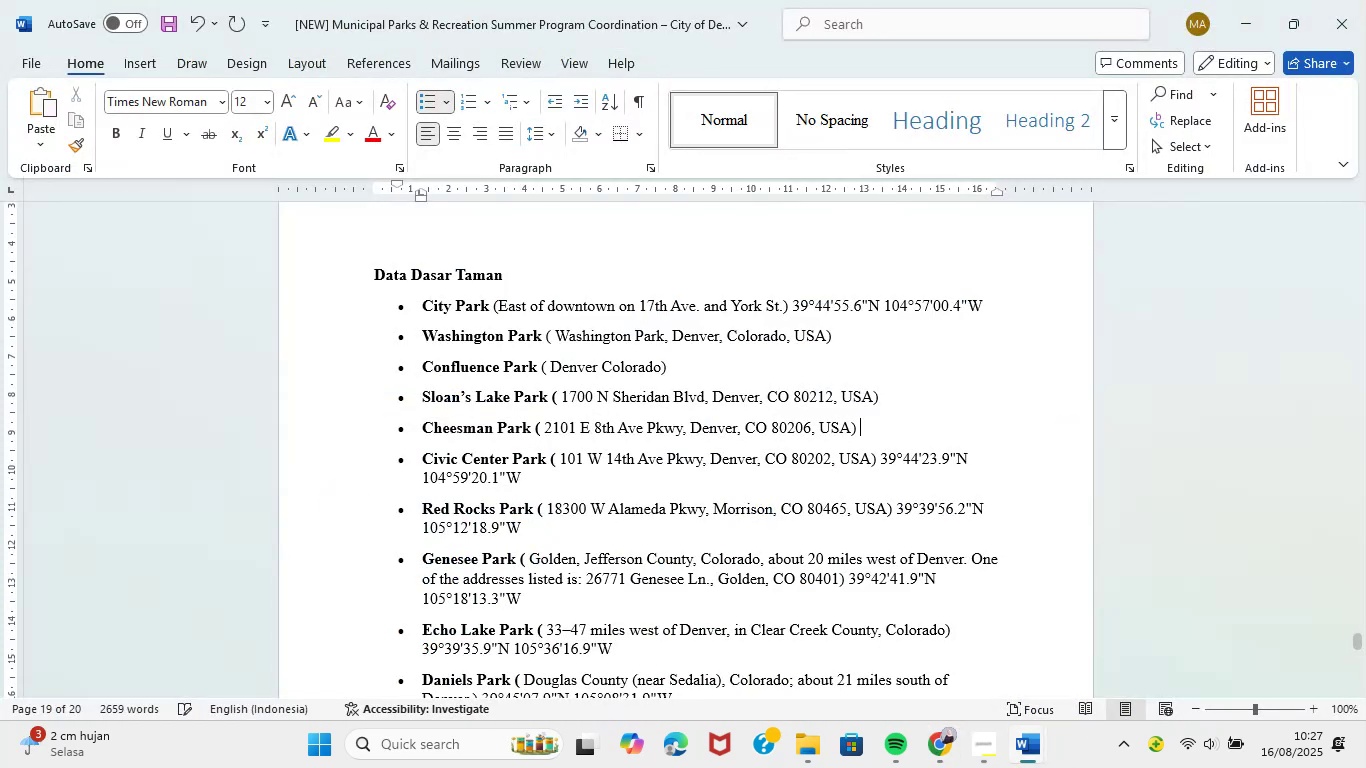 
key(Control+V)
 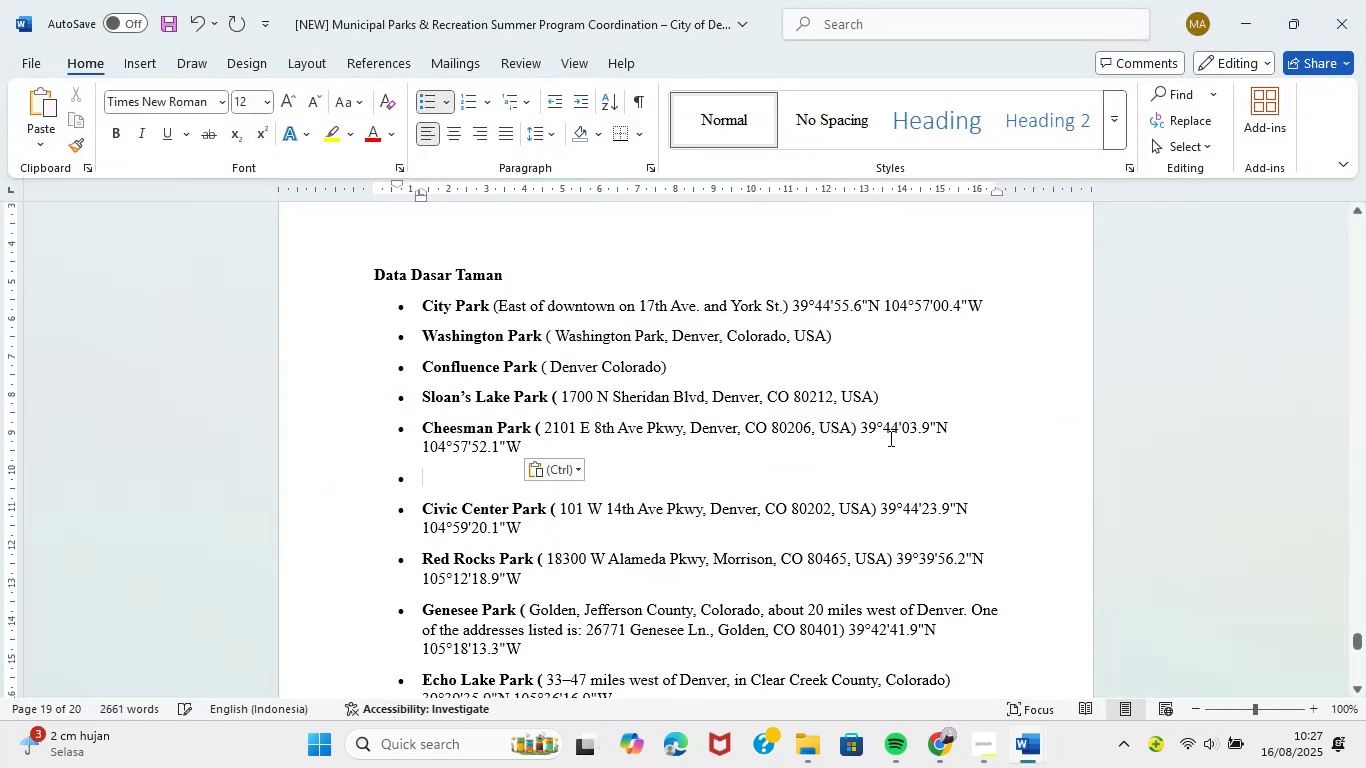 
key(Backspace)
 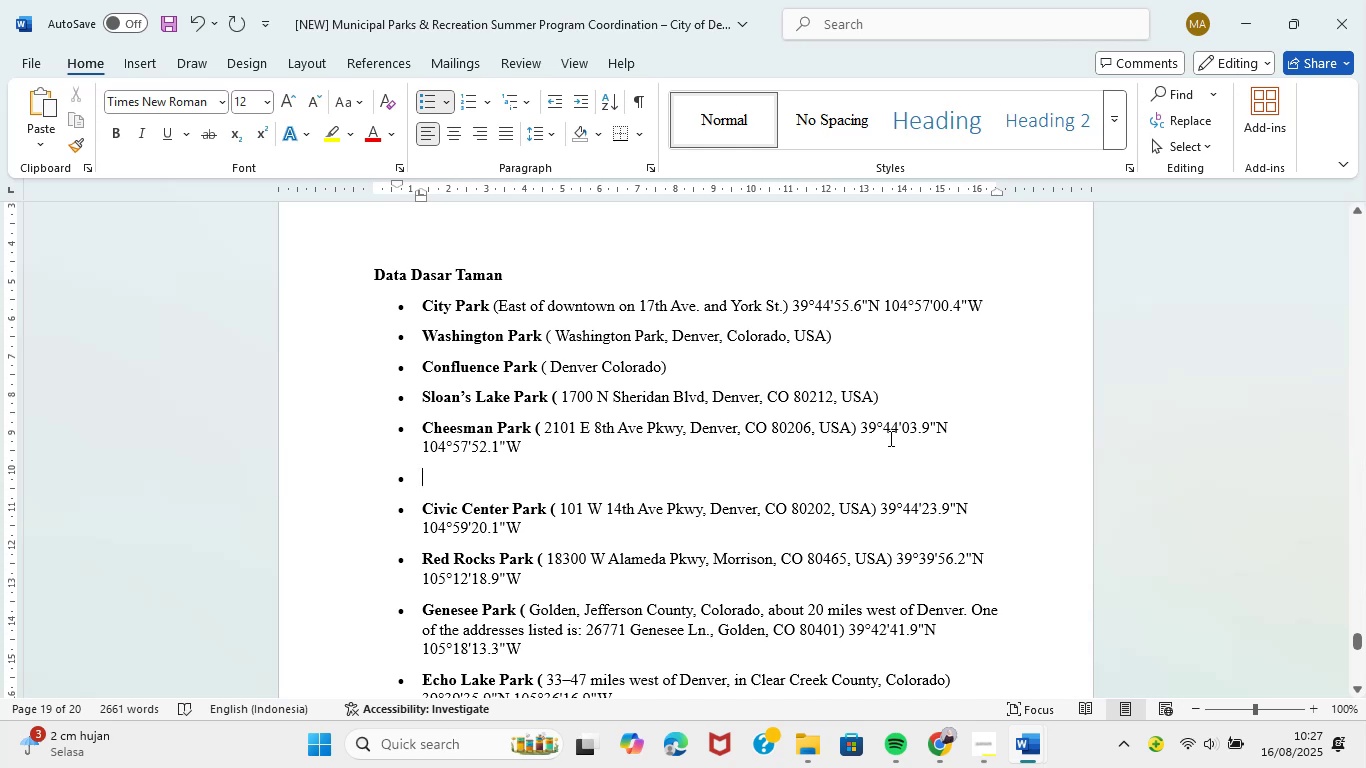 
key(Backspace)
 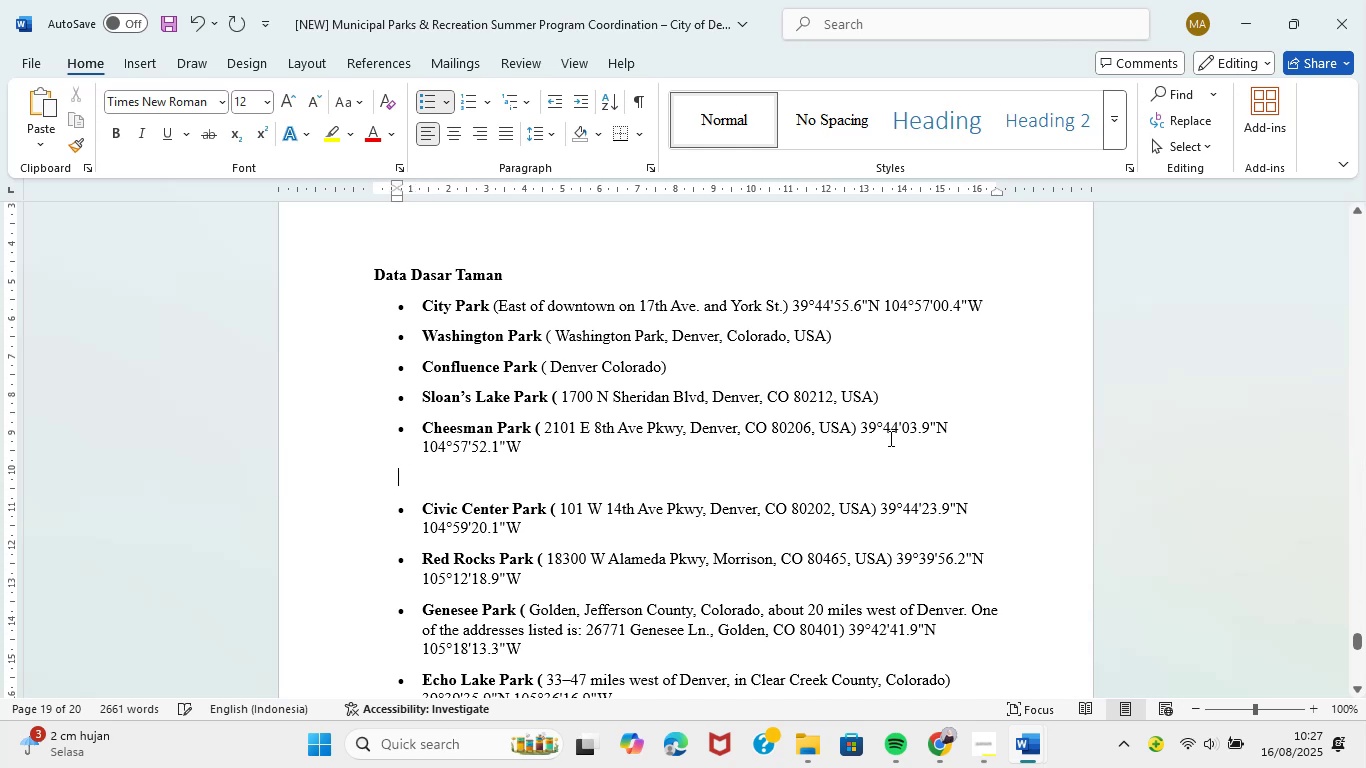 
key(Backspace)
 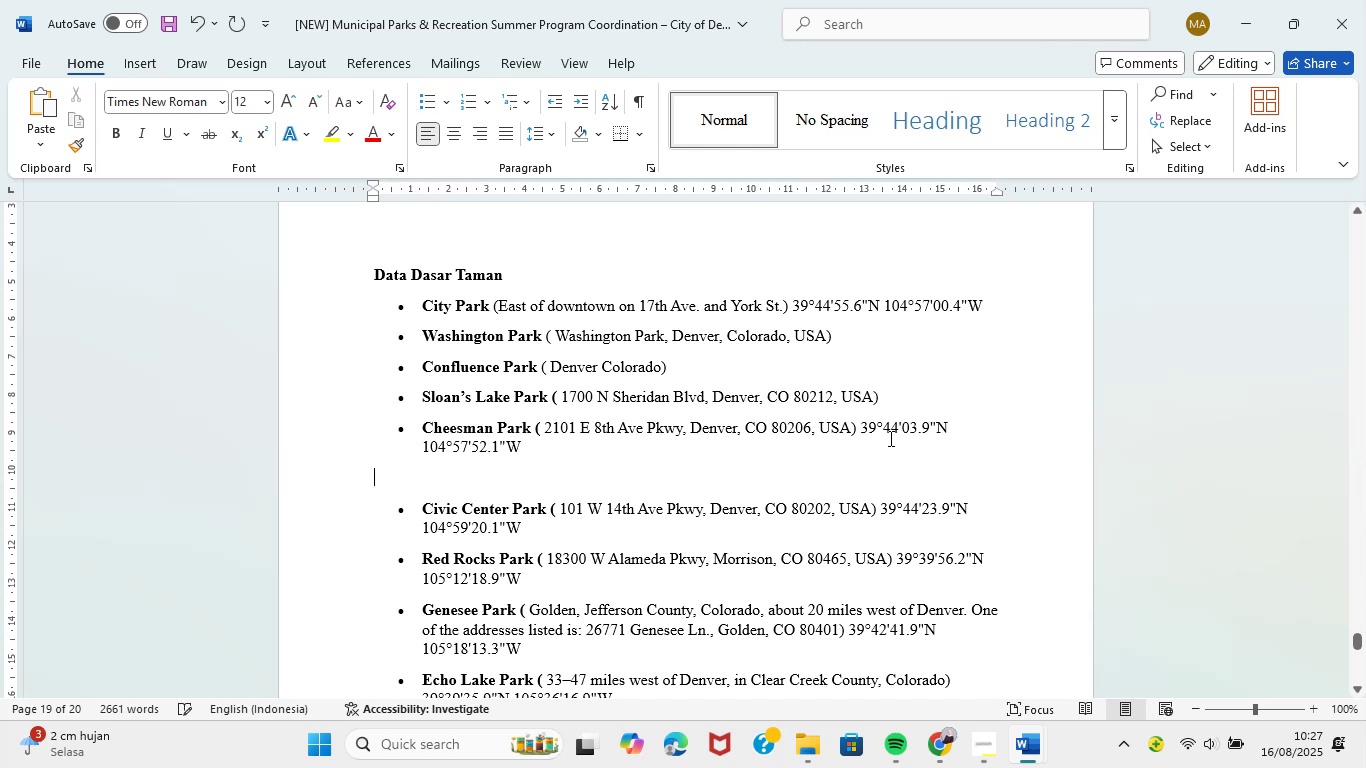 
hold_key(key=Backspace, duration=19.93)
 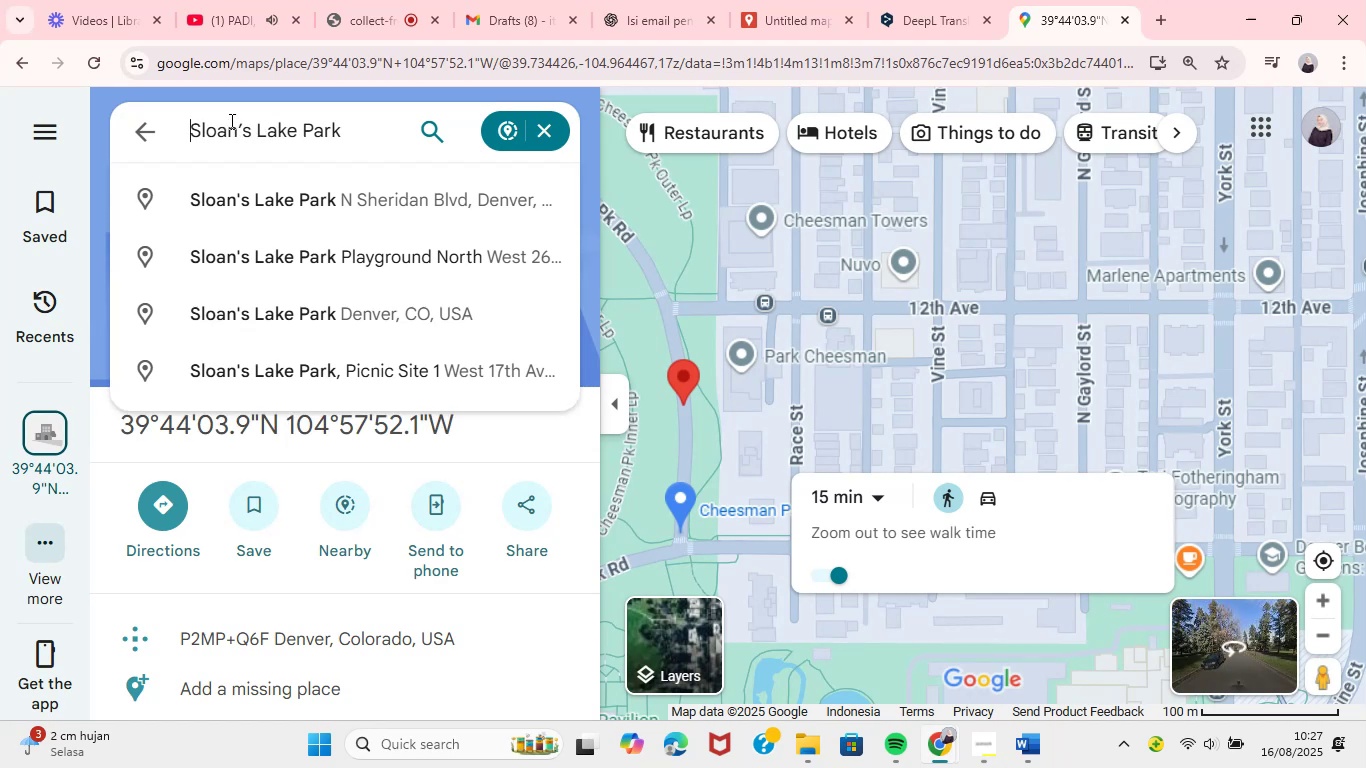 
left_click_drag(start_coordinate=[543, 397], to_coordinate=[461, 407])
 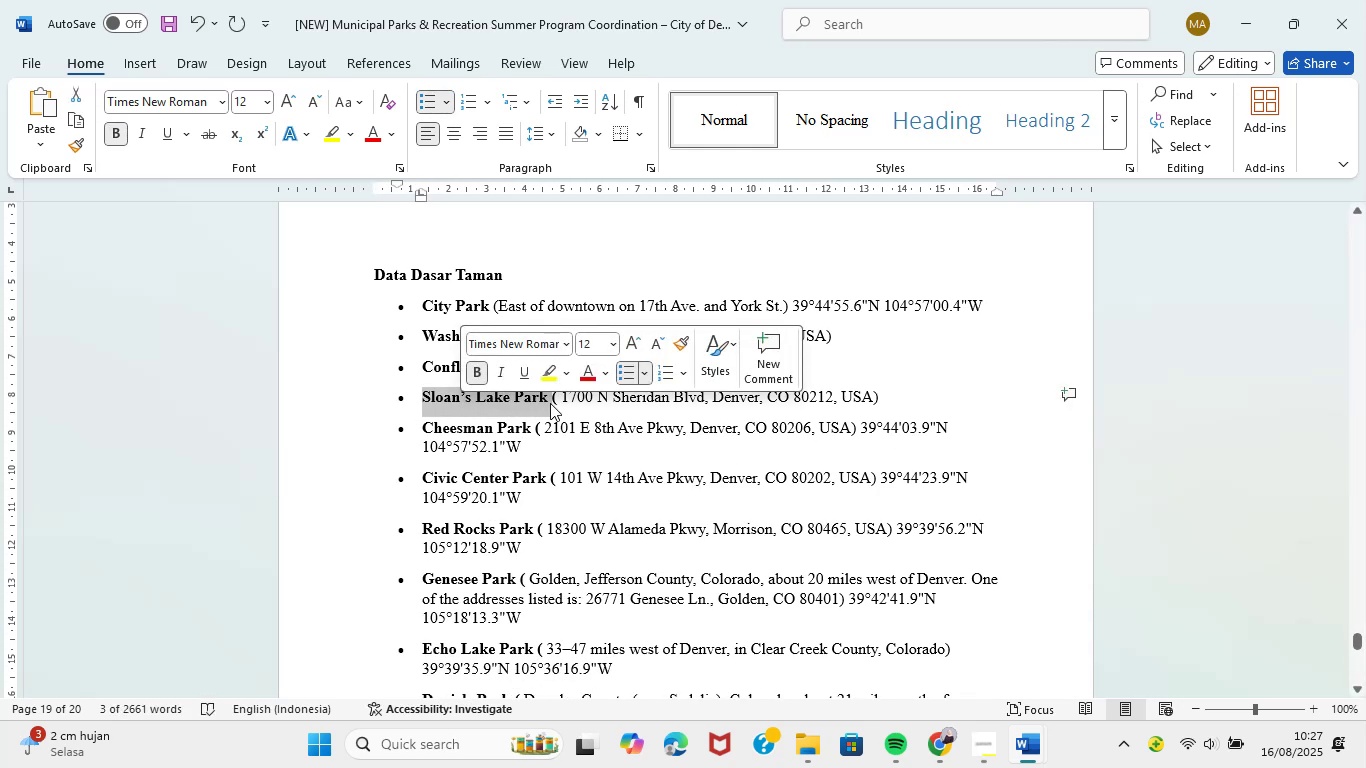 
left_click([542, 402])
 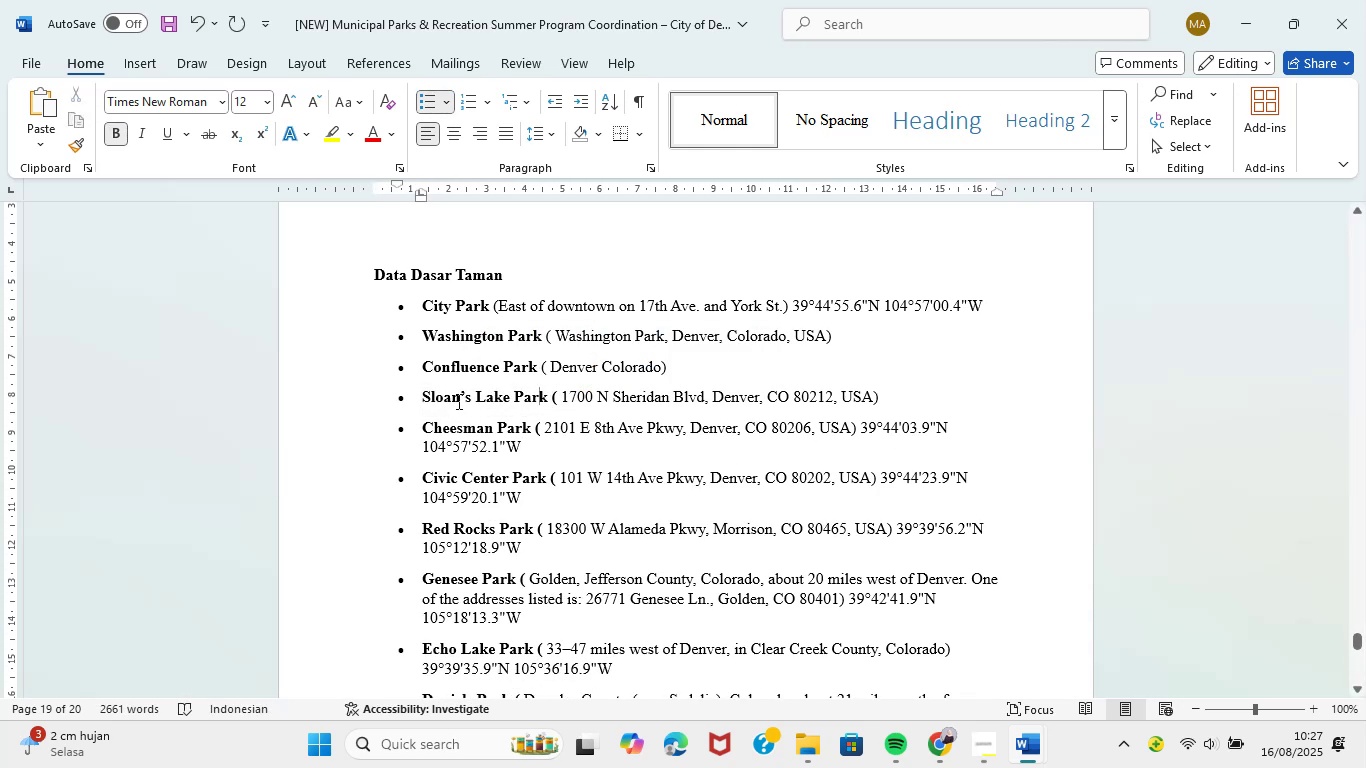 
left_click_drag(start_coordinate=[546, 398], to_coordinate=[438, 400])
 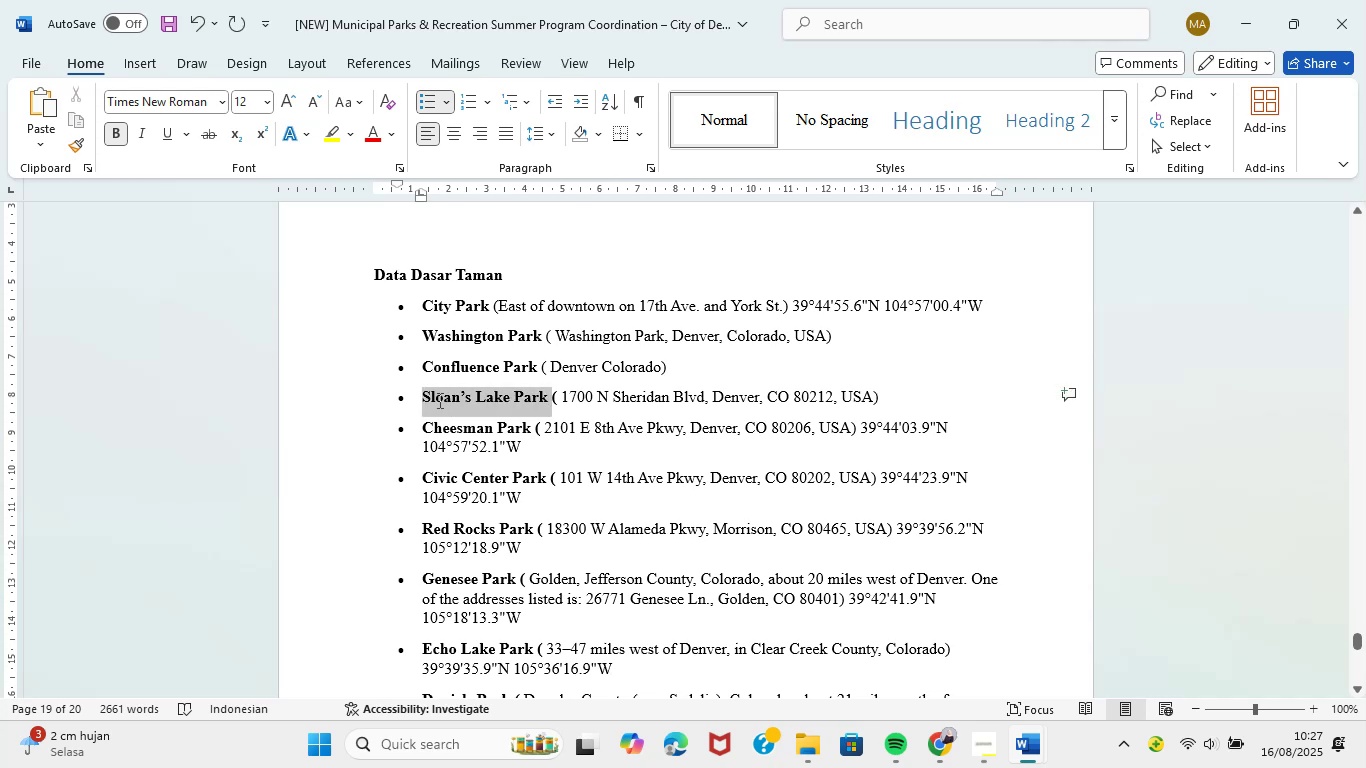 
key(Control+C)
 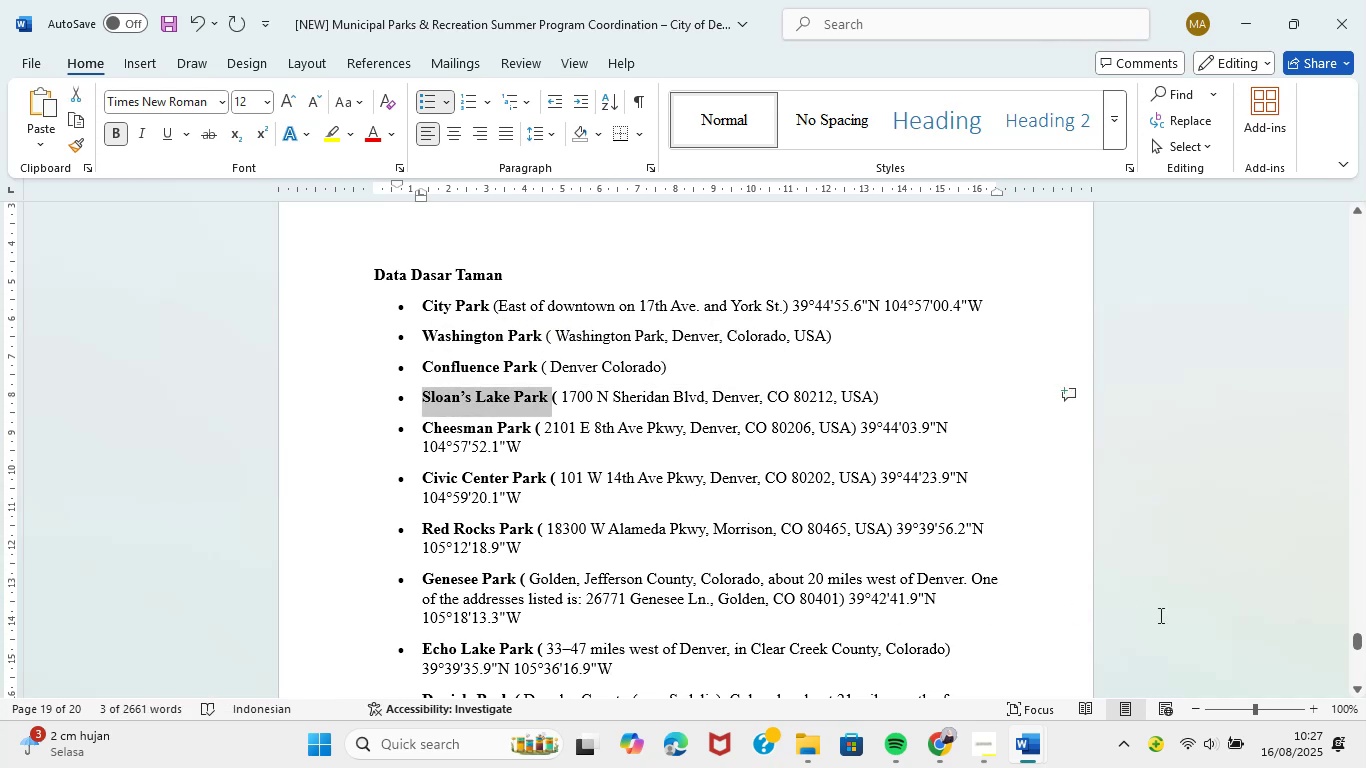 
left_click([932, 750])
 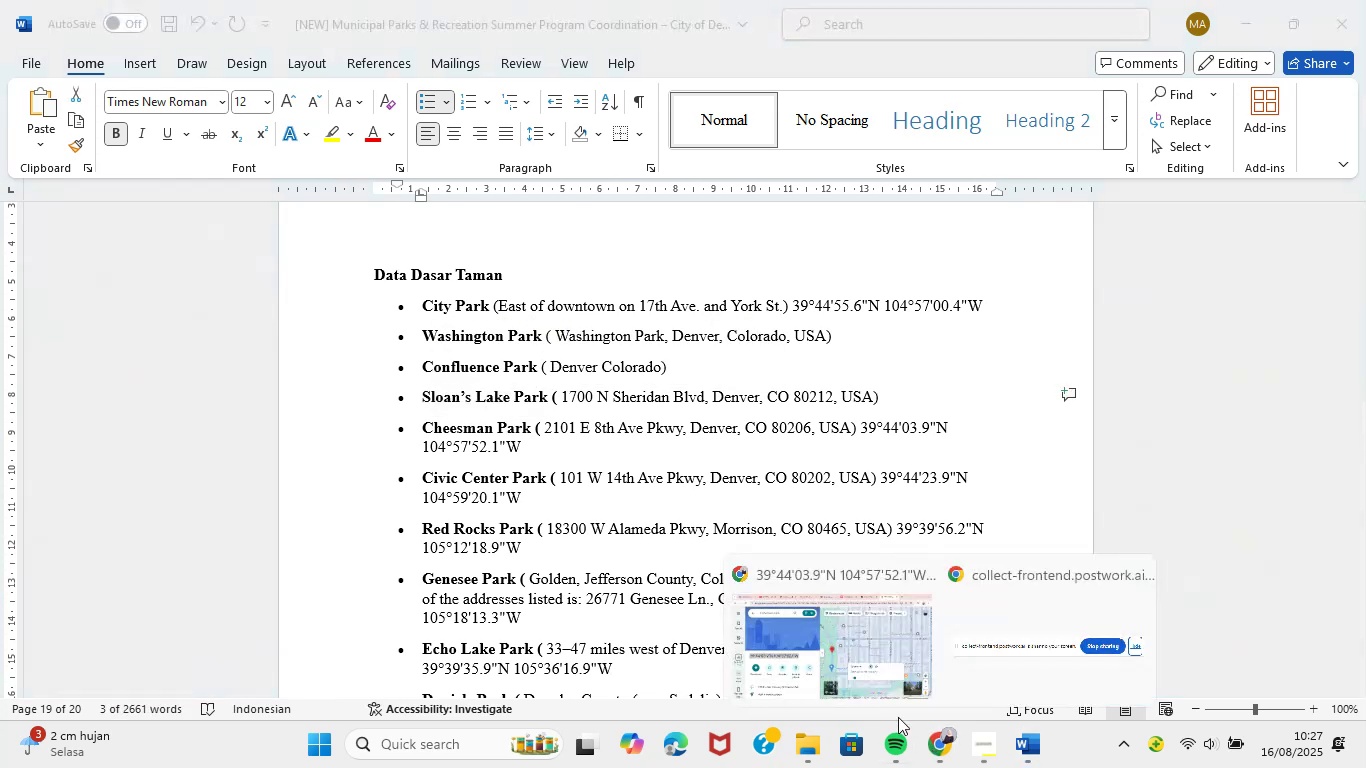 
left_click([867, 672])
 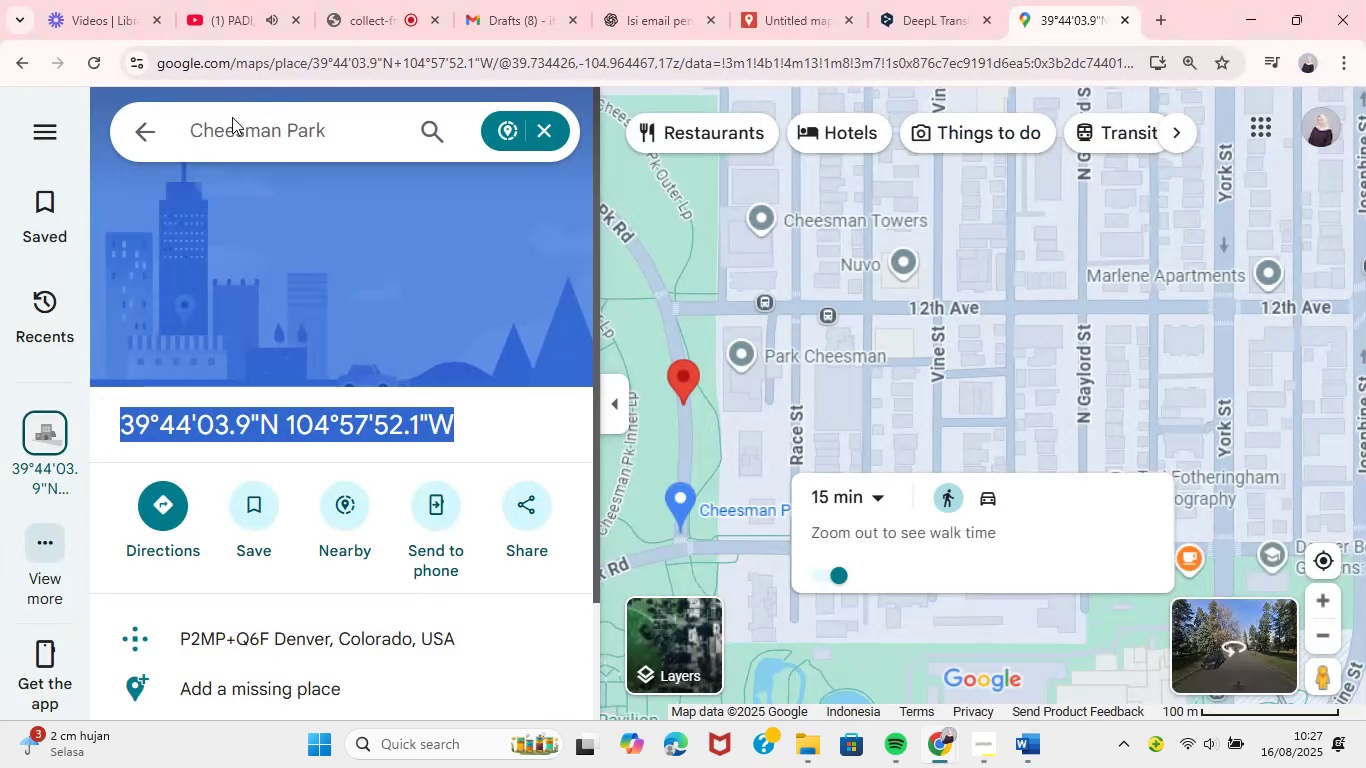 
key(Control+ControlLeft)
 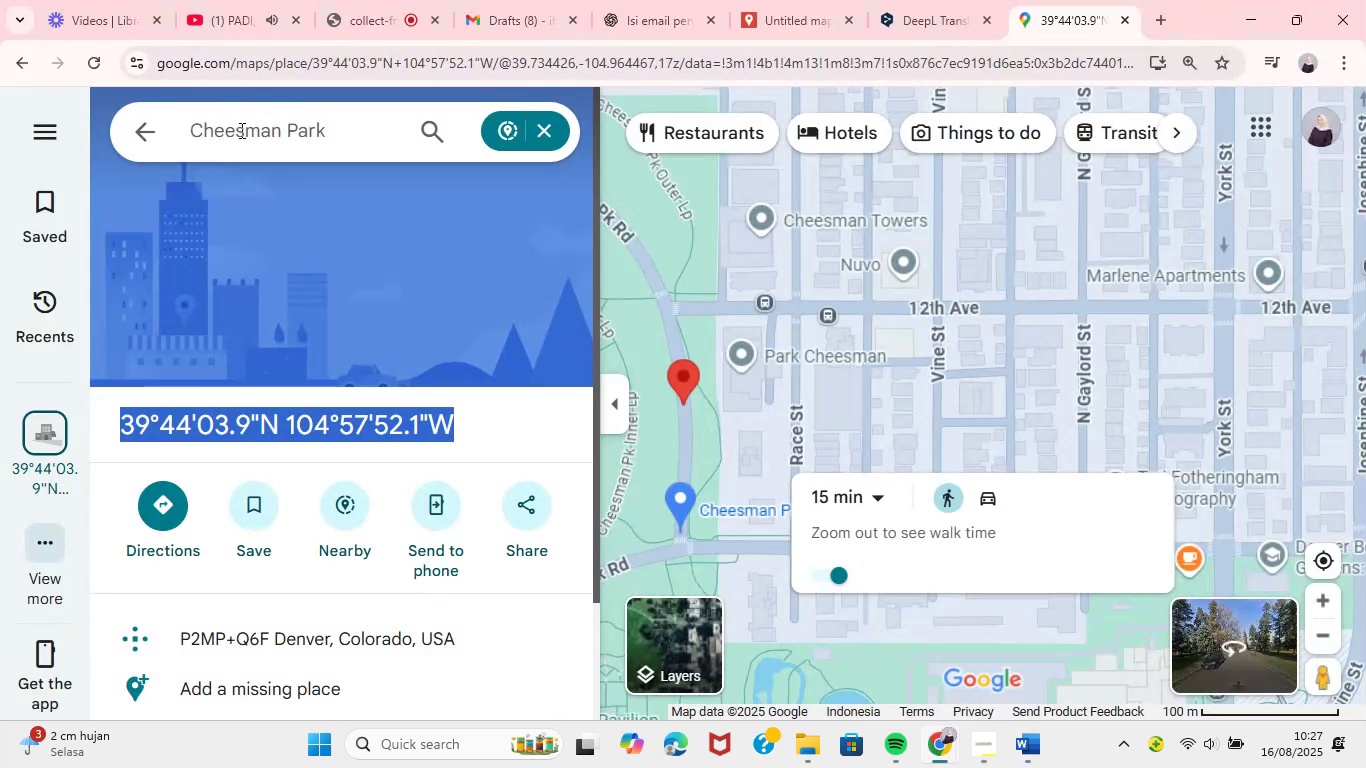 
key(Control+A)
 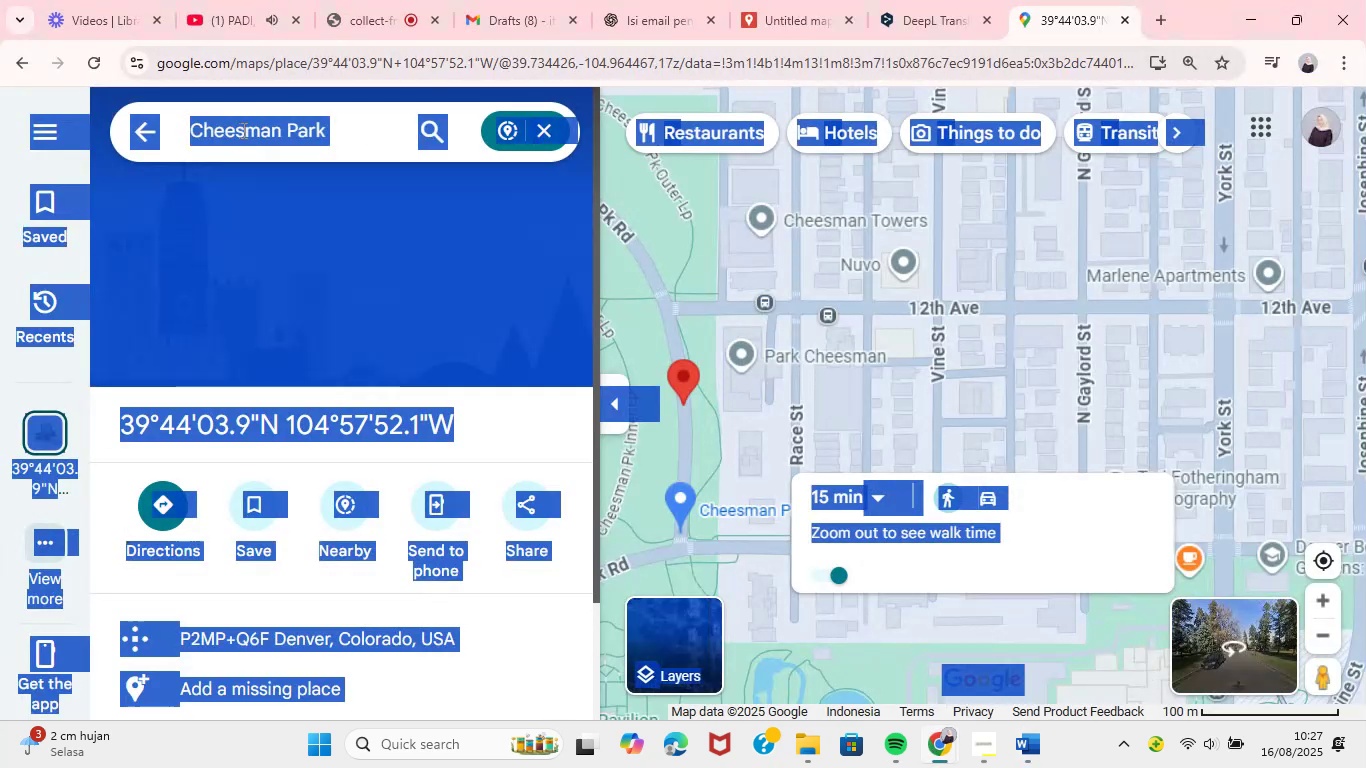 
left_click([242, 130])
 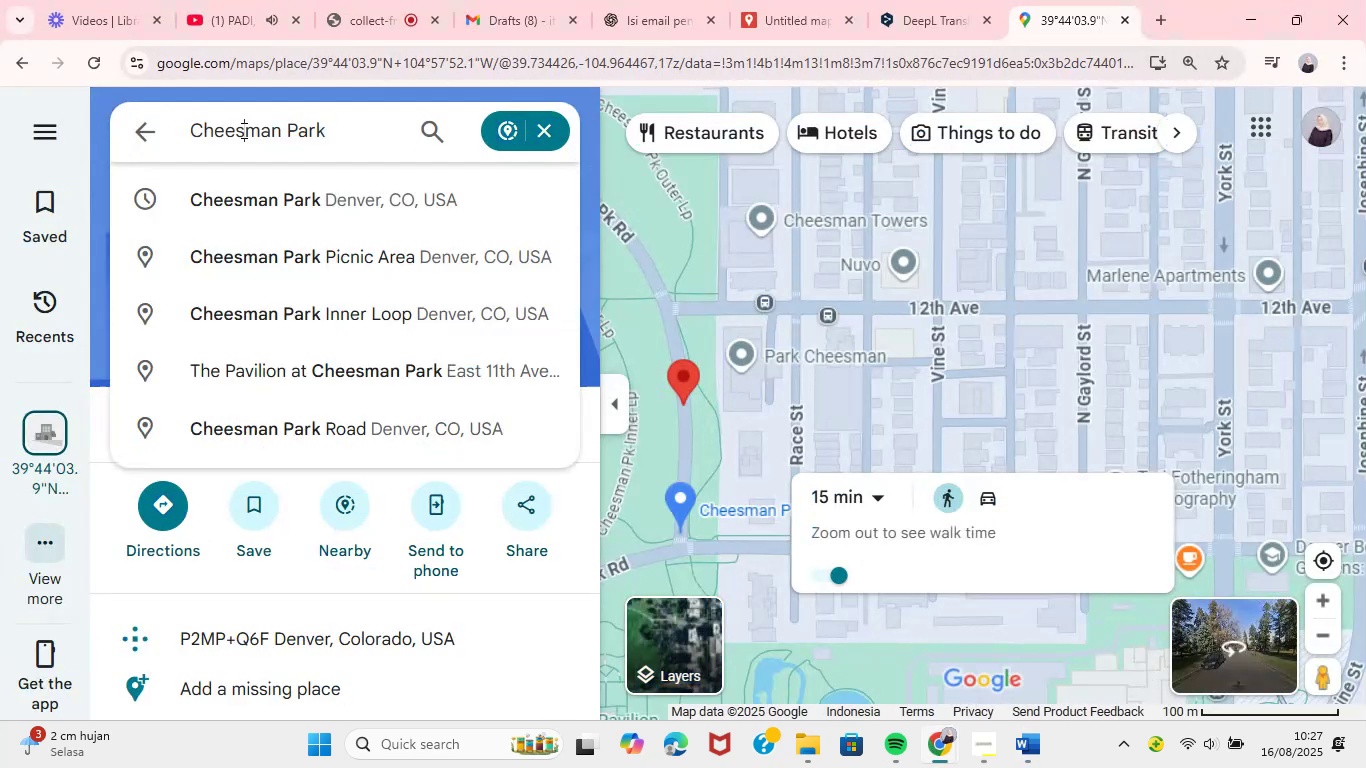 
key(Control+A)
 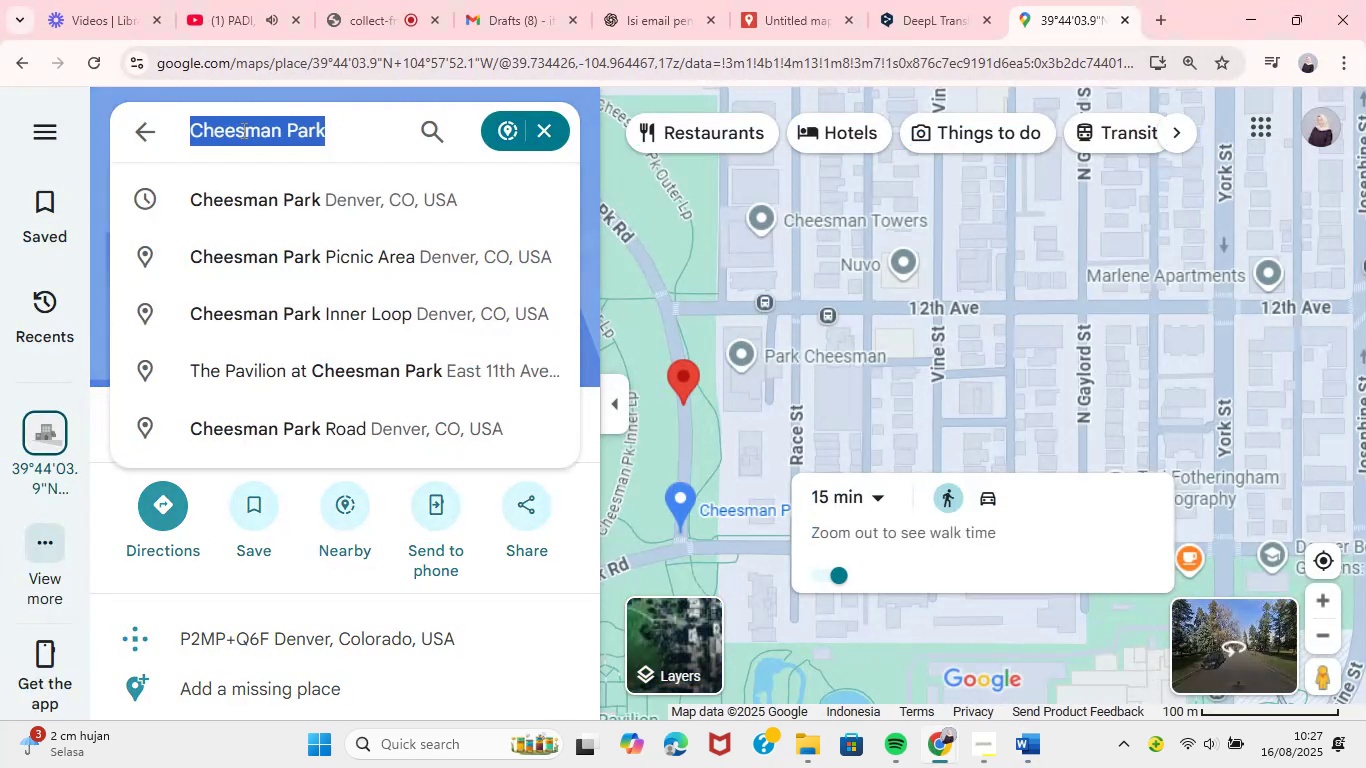 
key(Control+V)
 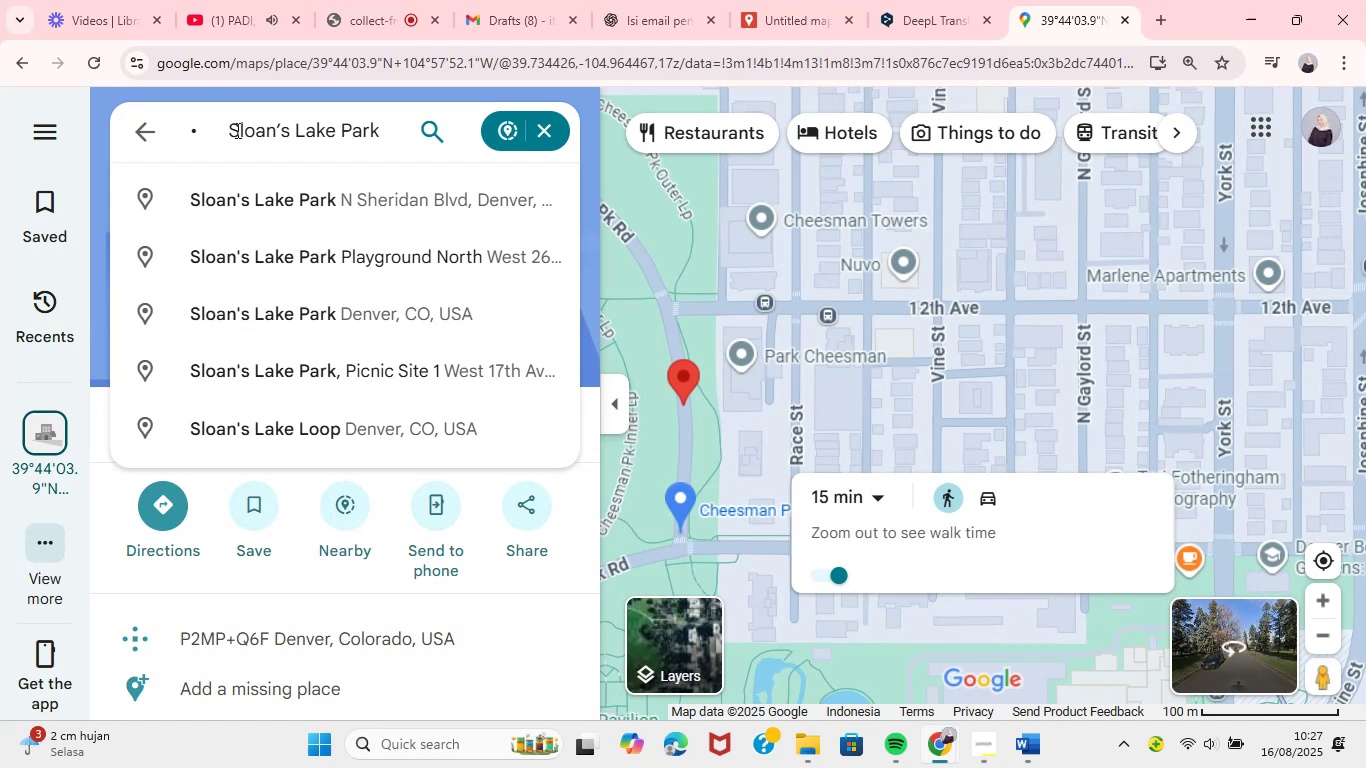 
left_click([227, 121])
 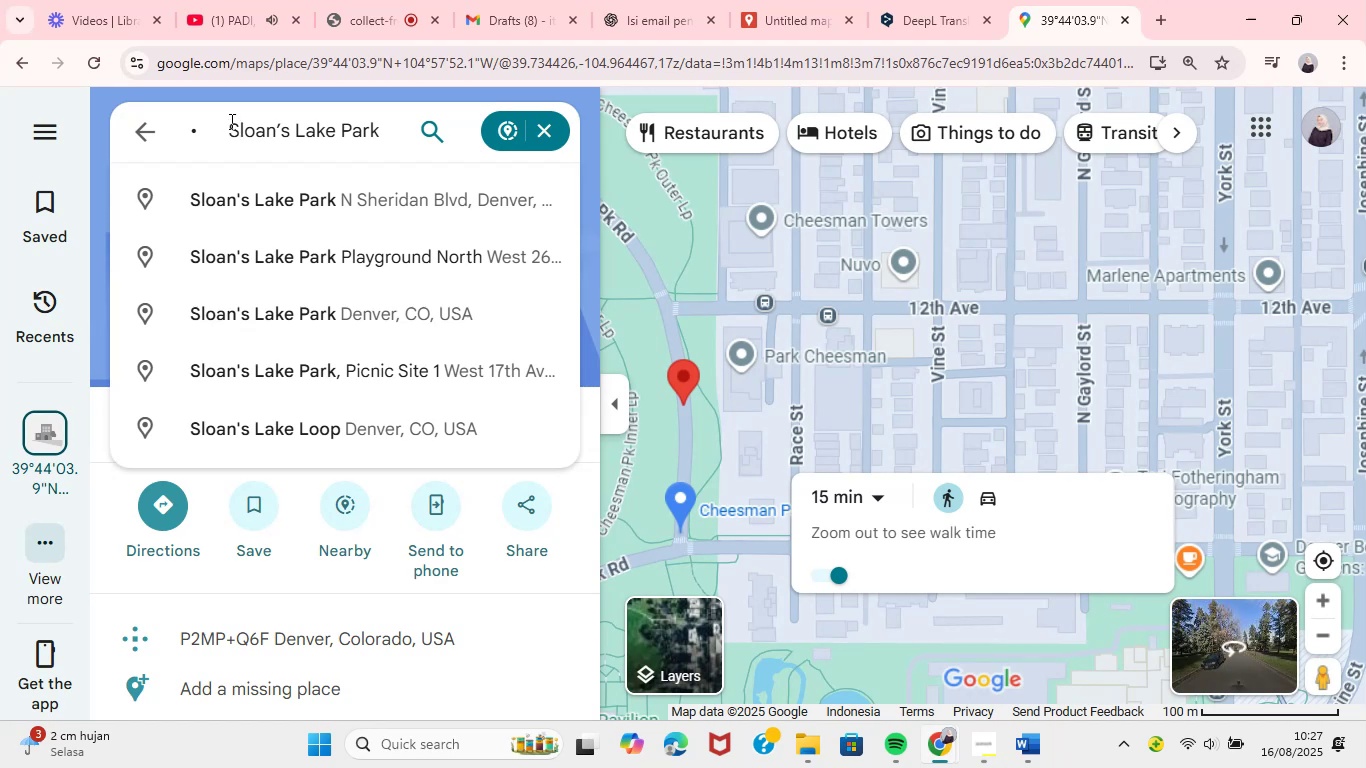 
key(Backspace)
 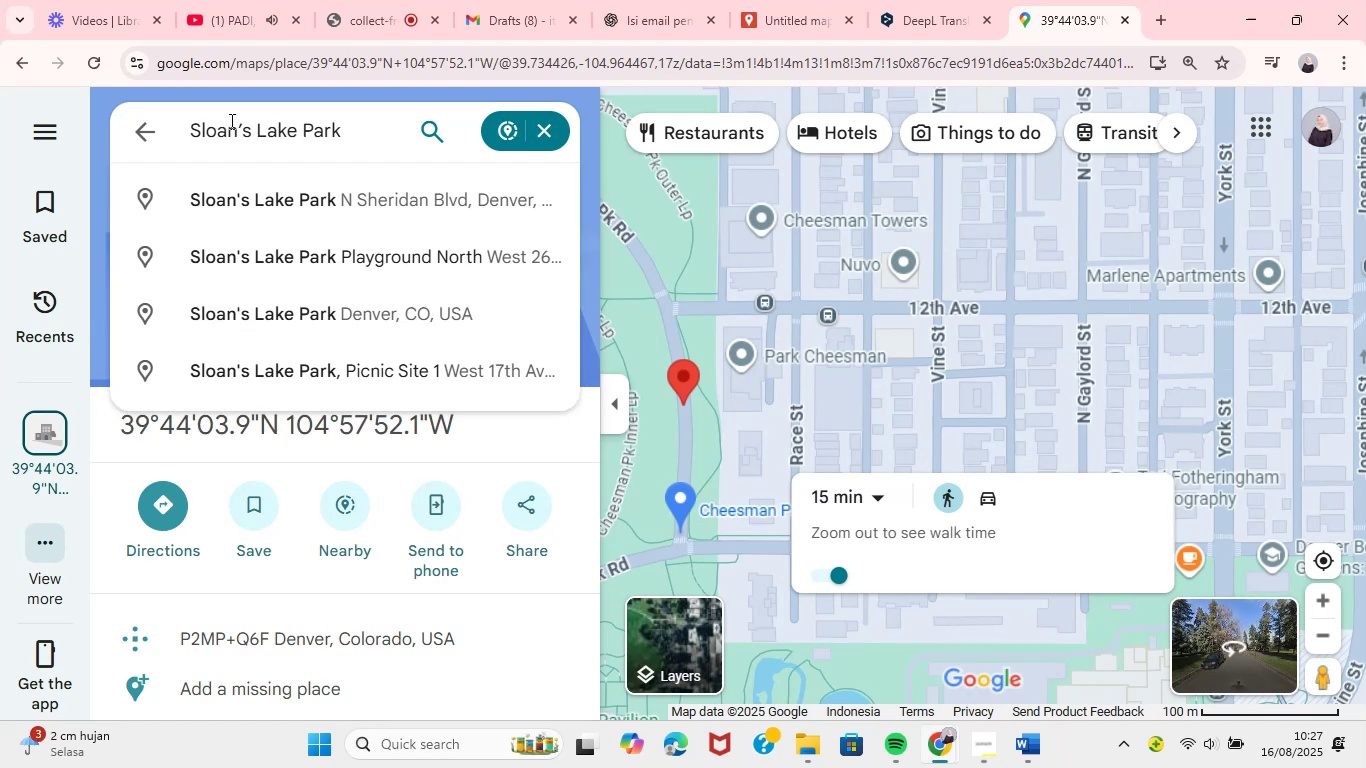 
key(Backspace)
 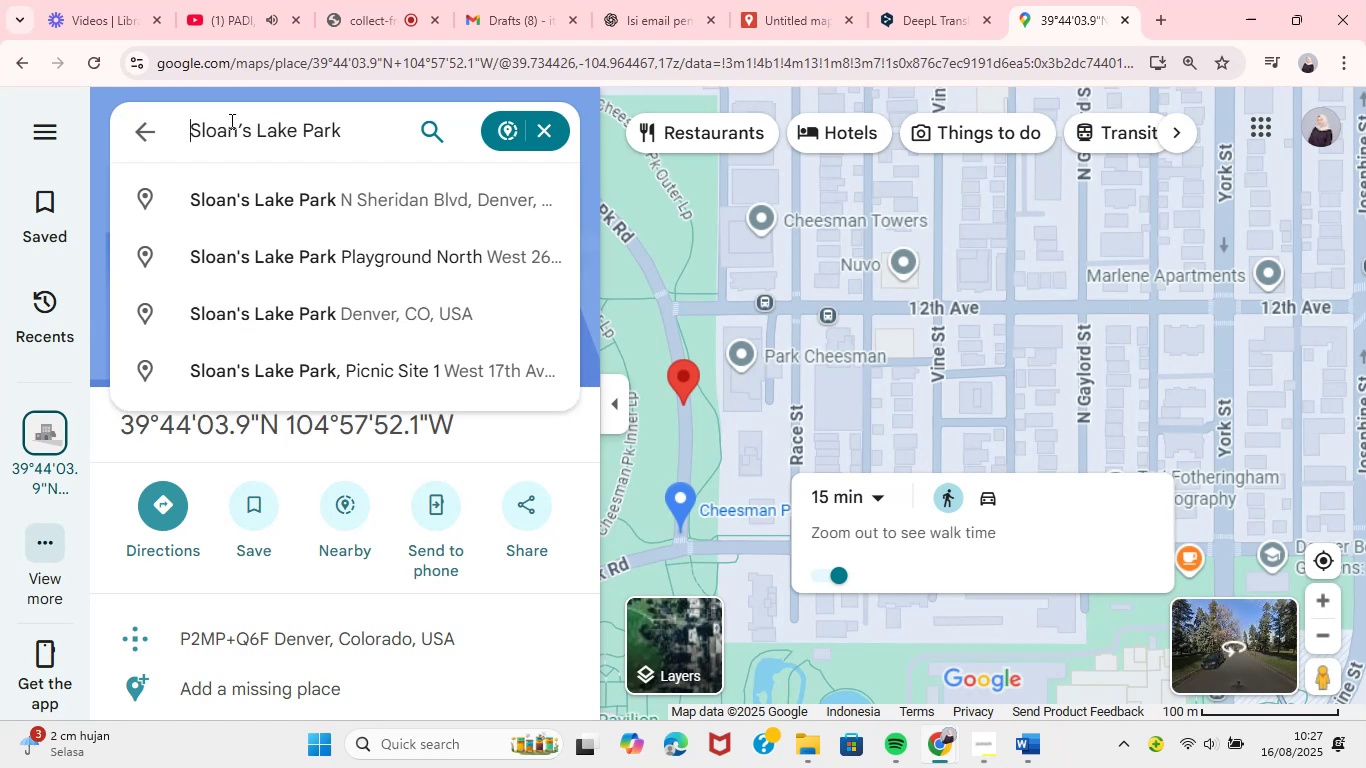 
hold_key(key=Enter, duration=0.33)
 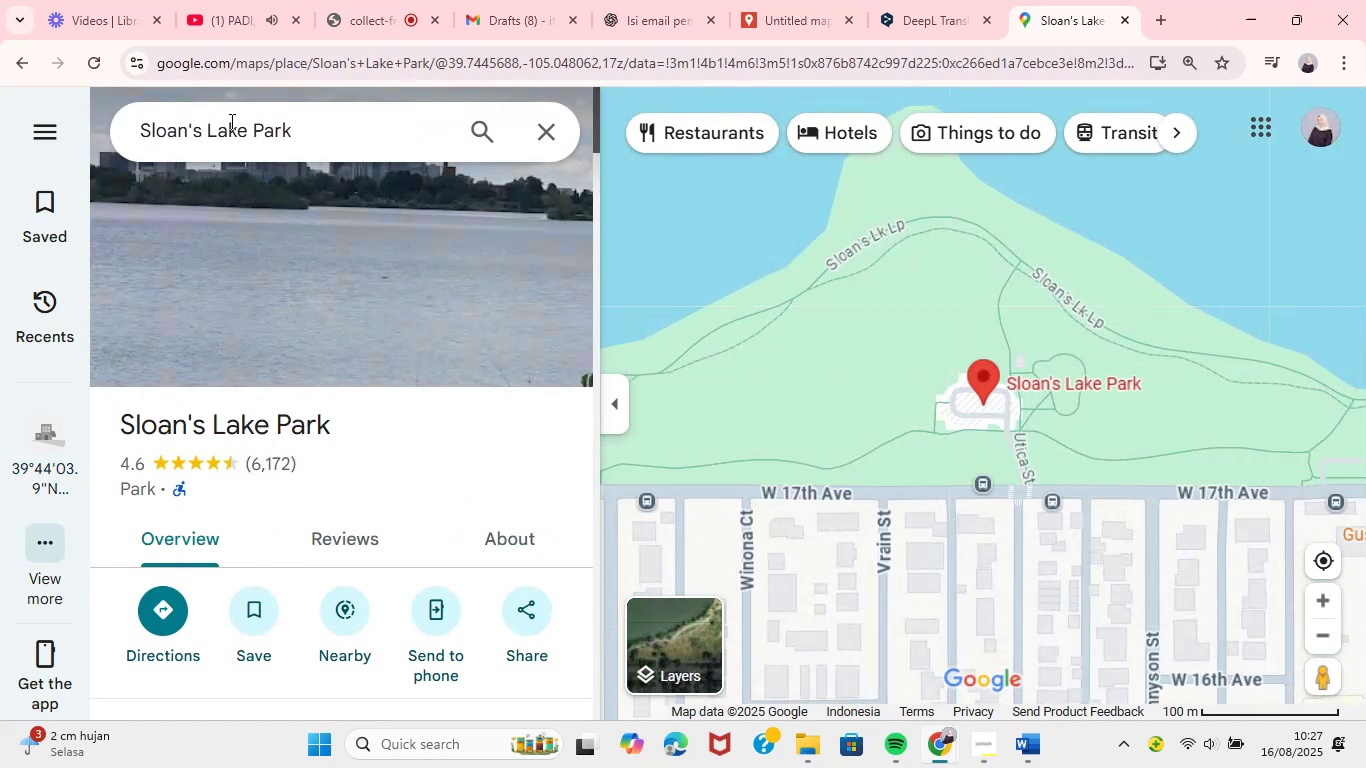 
wait(7.78)
 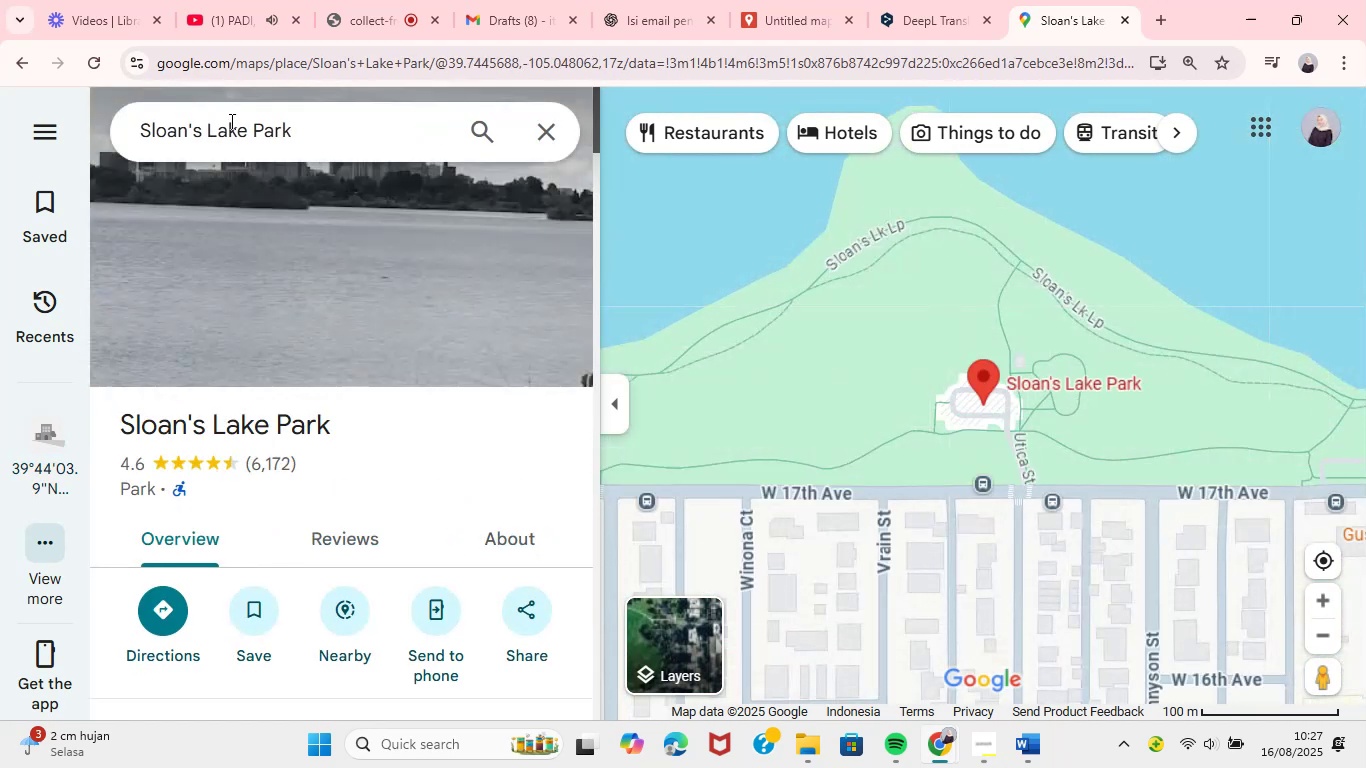 
mouse_move([667, 21])
 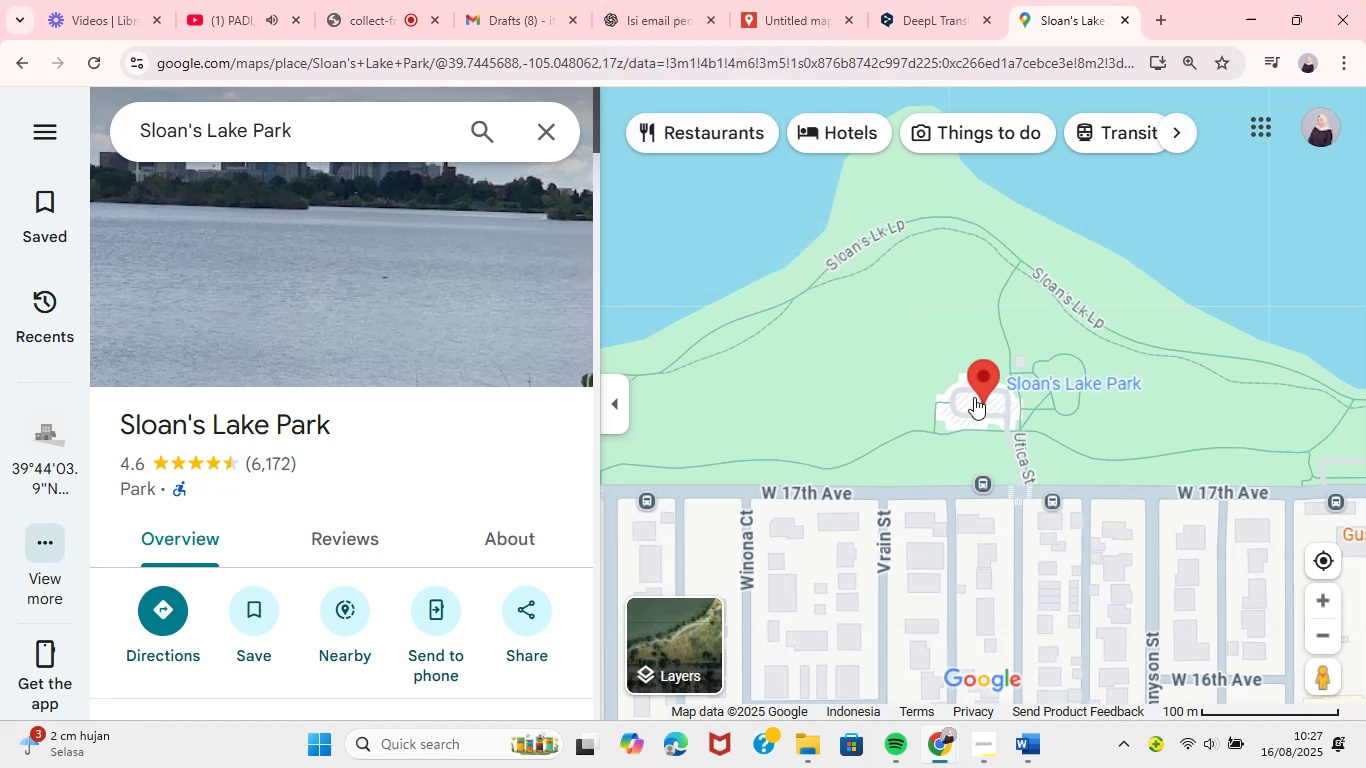 
left_click([975, 397])
 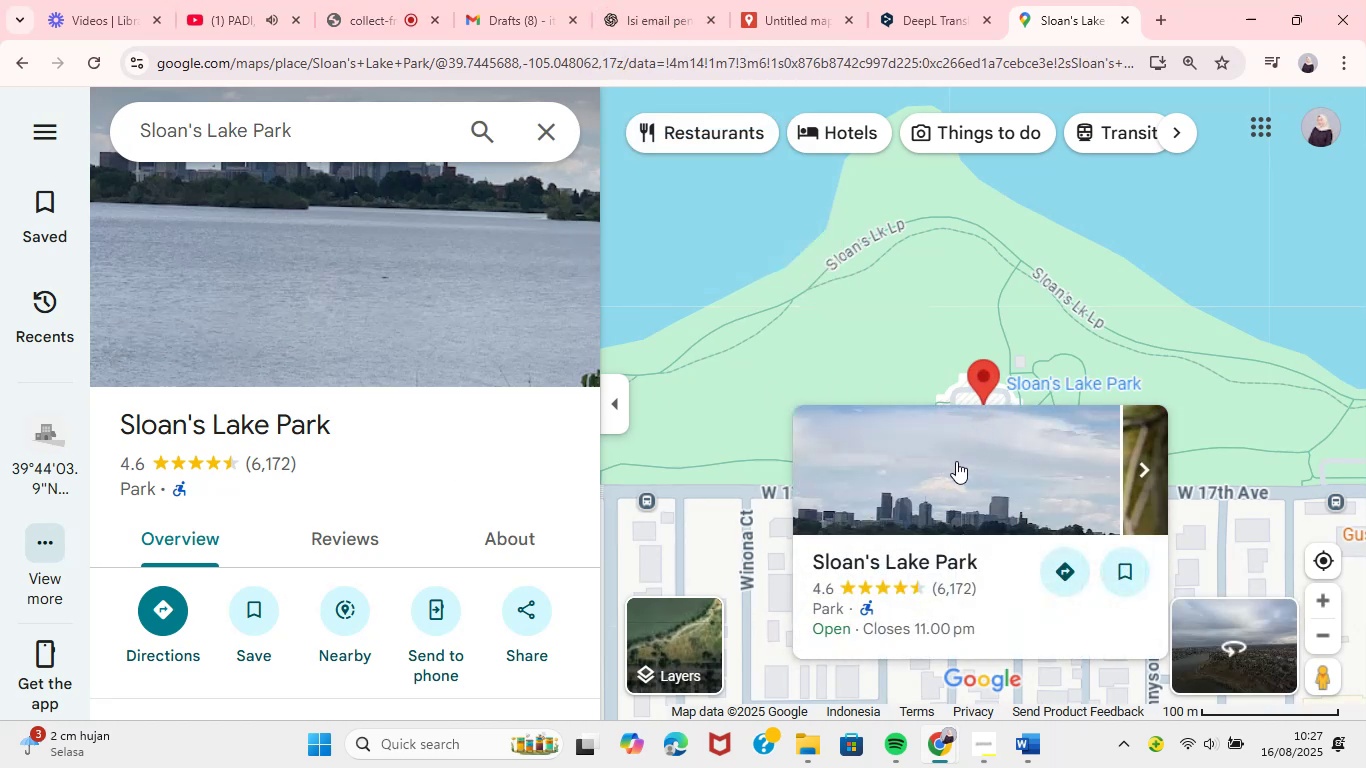 
right_click([981, 379])
 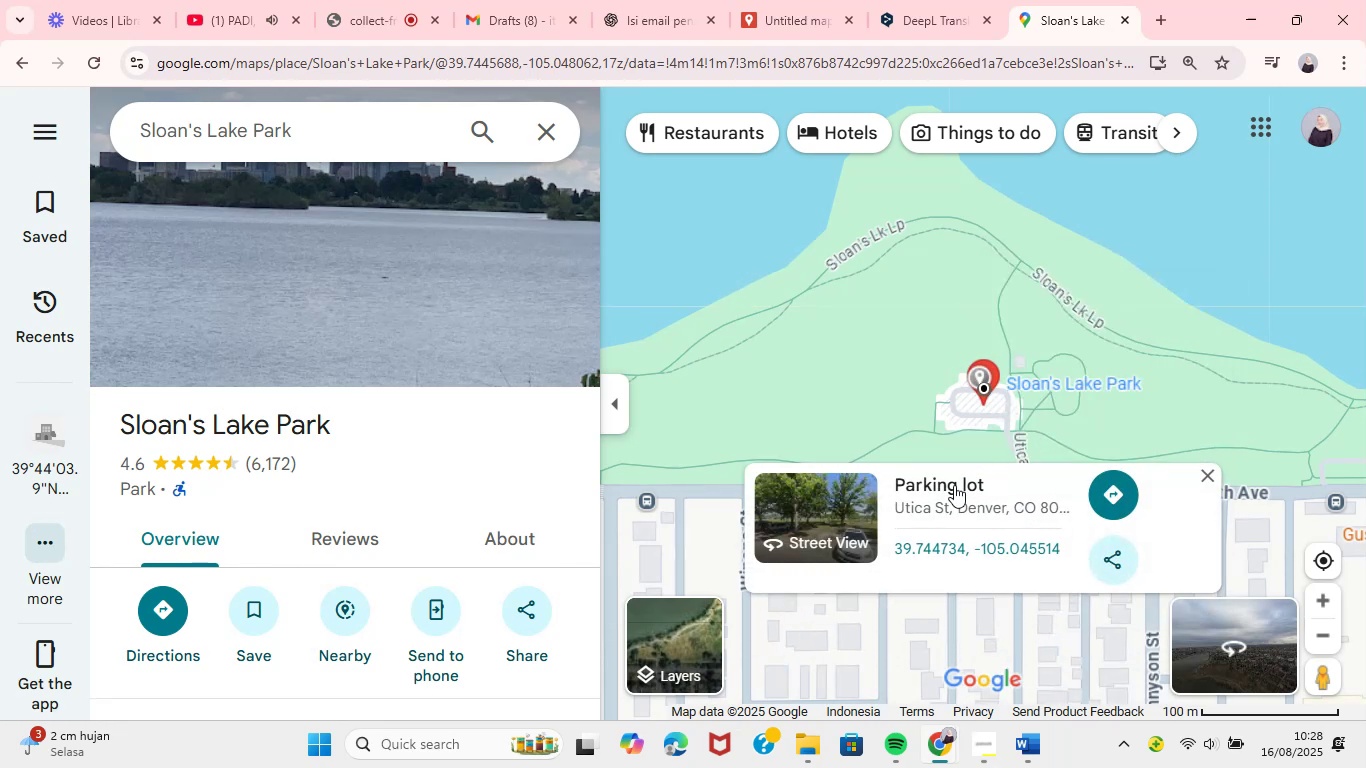 
wait(6.19)
 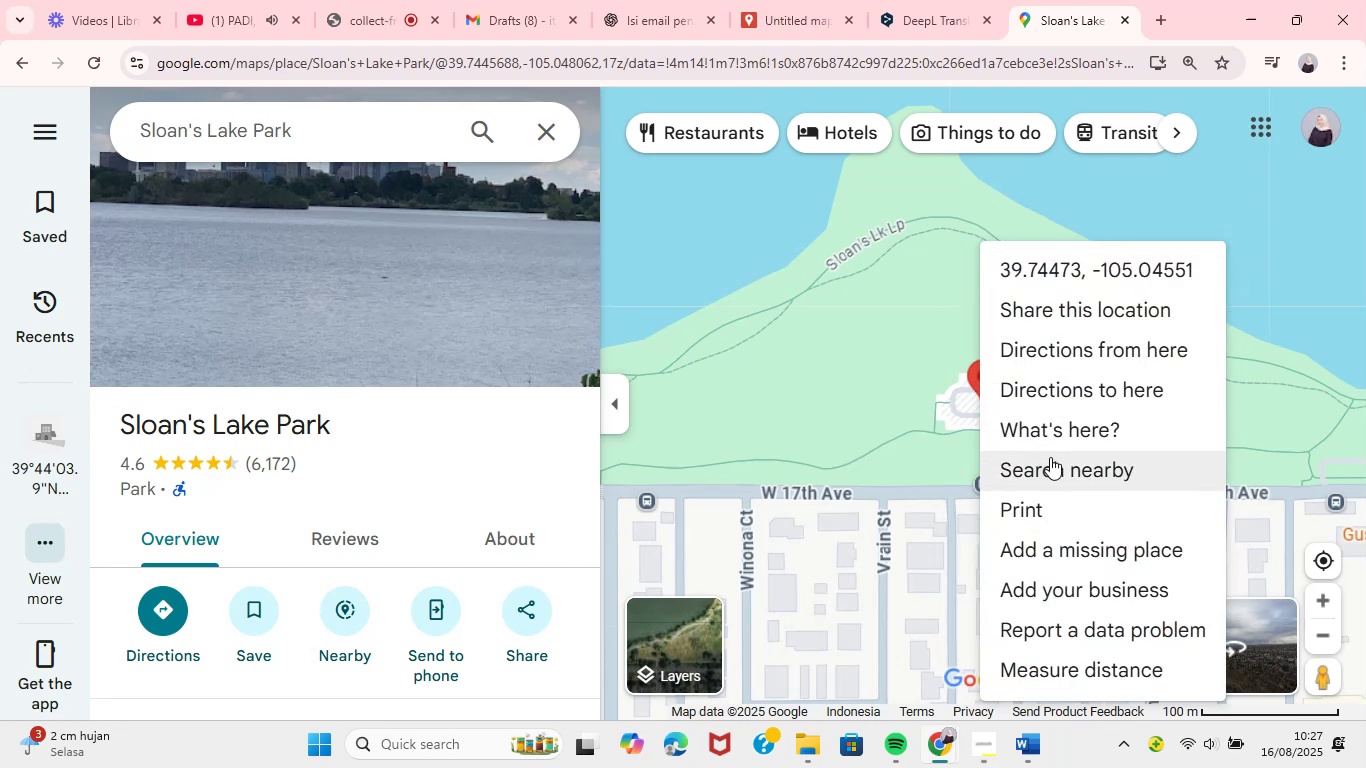 
left_click([986, 546])
 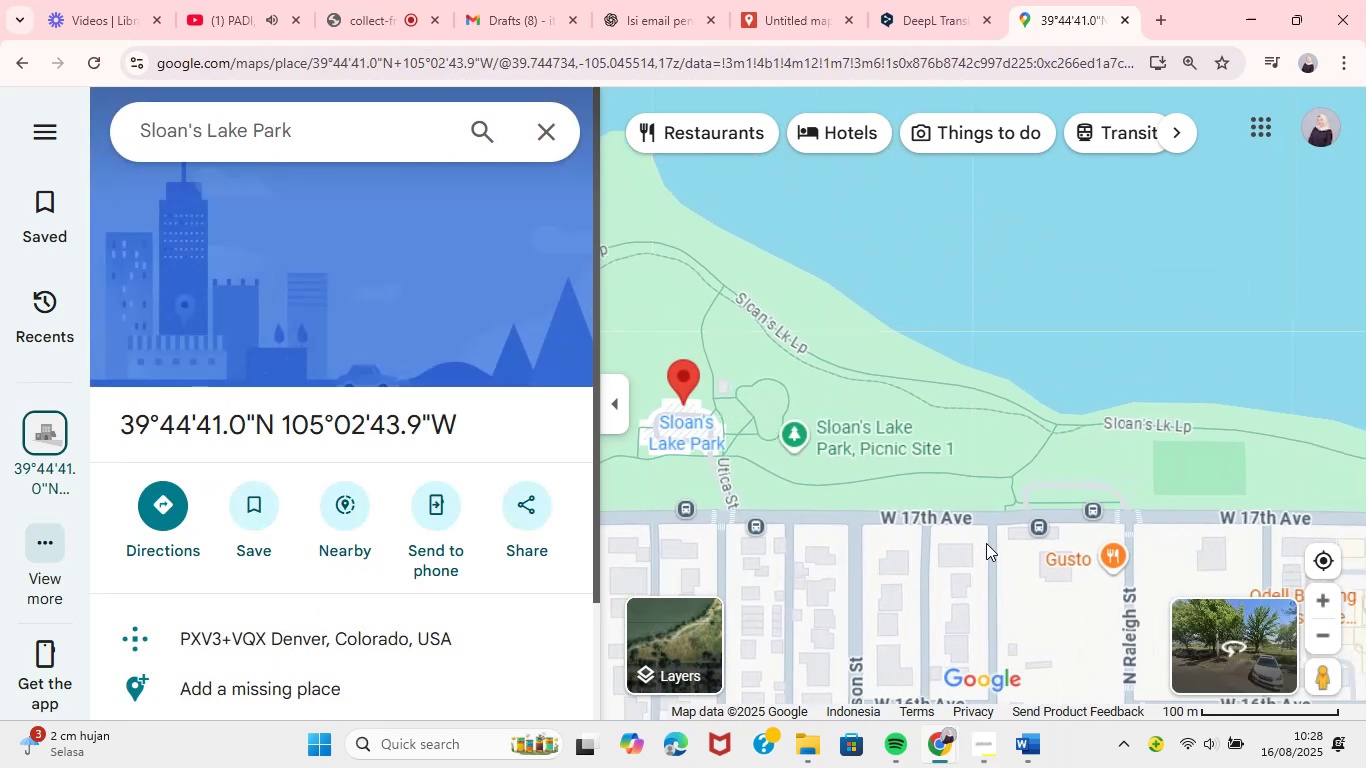 
left_click_drag(start_coordinate=[457, 420], to_coordinate=[119, 413])
 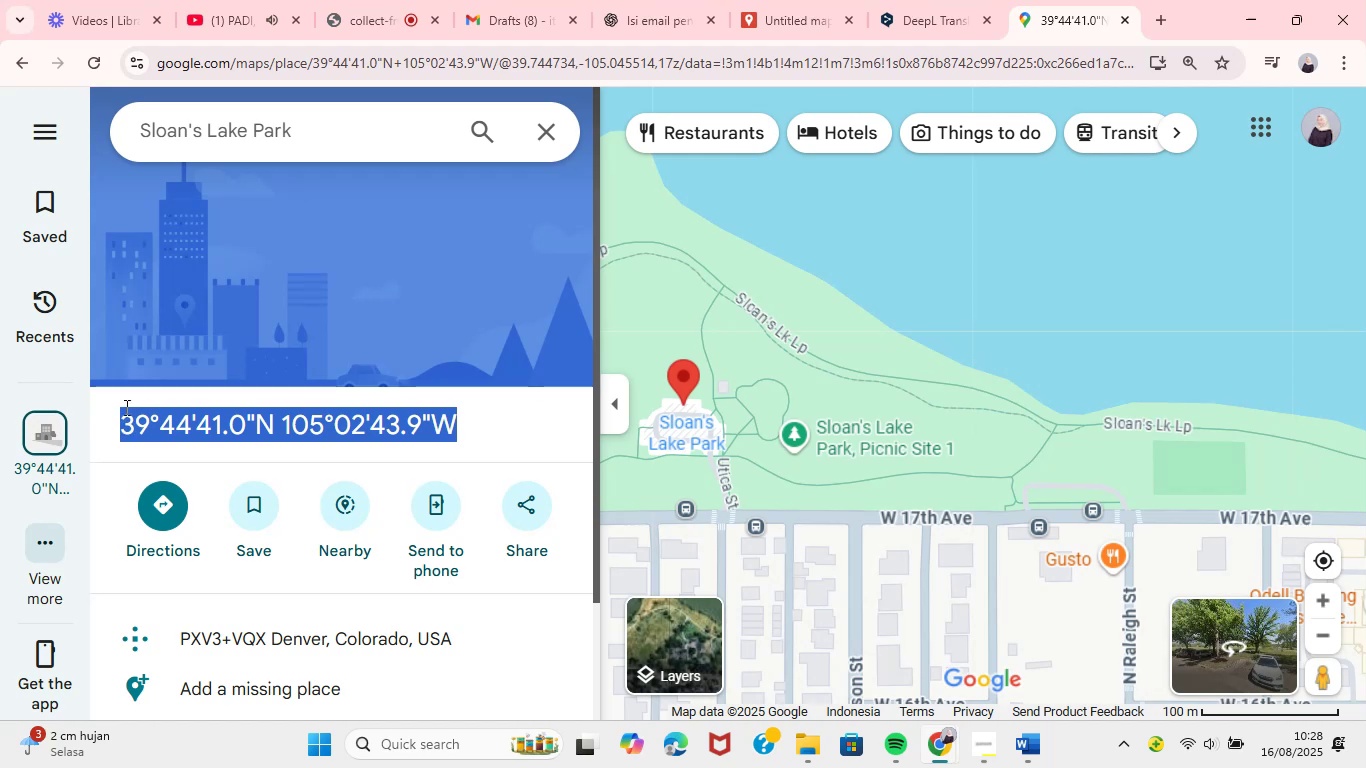 
key(Control+C)
 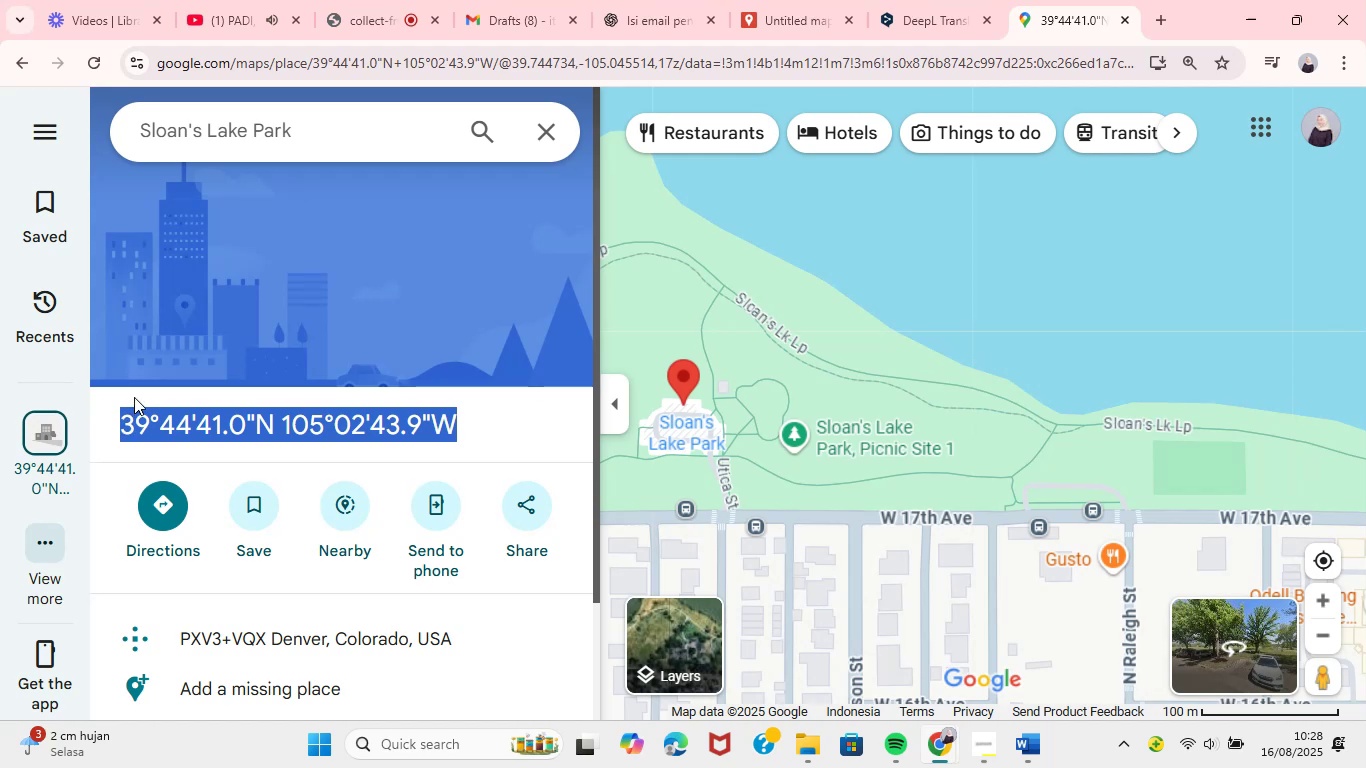 
key(Control+C)
 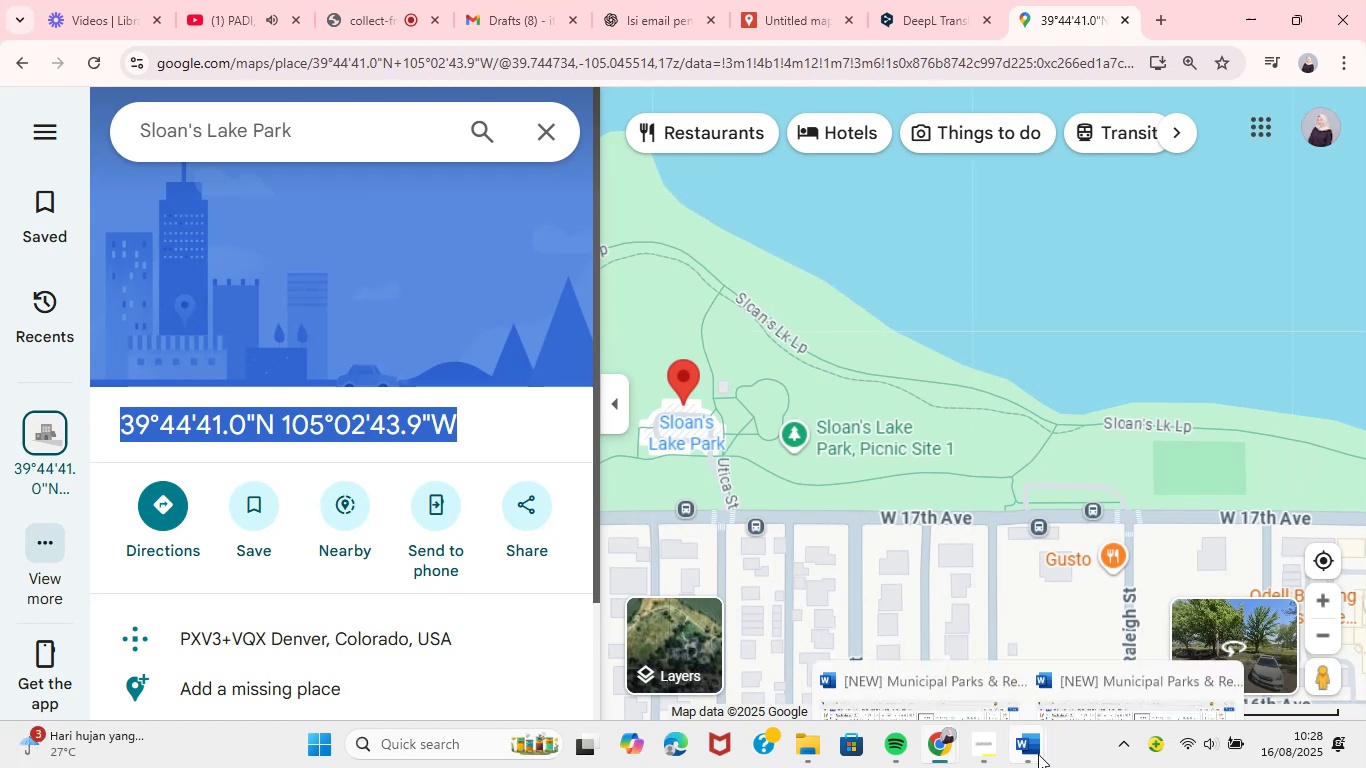 
left_click([1055, 650])
 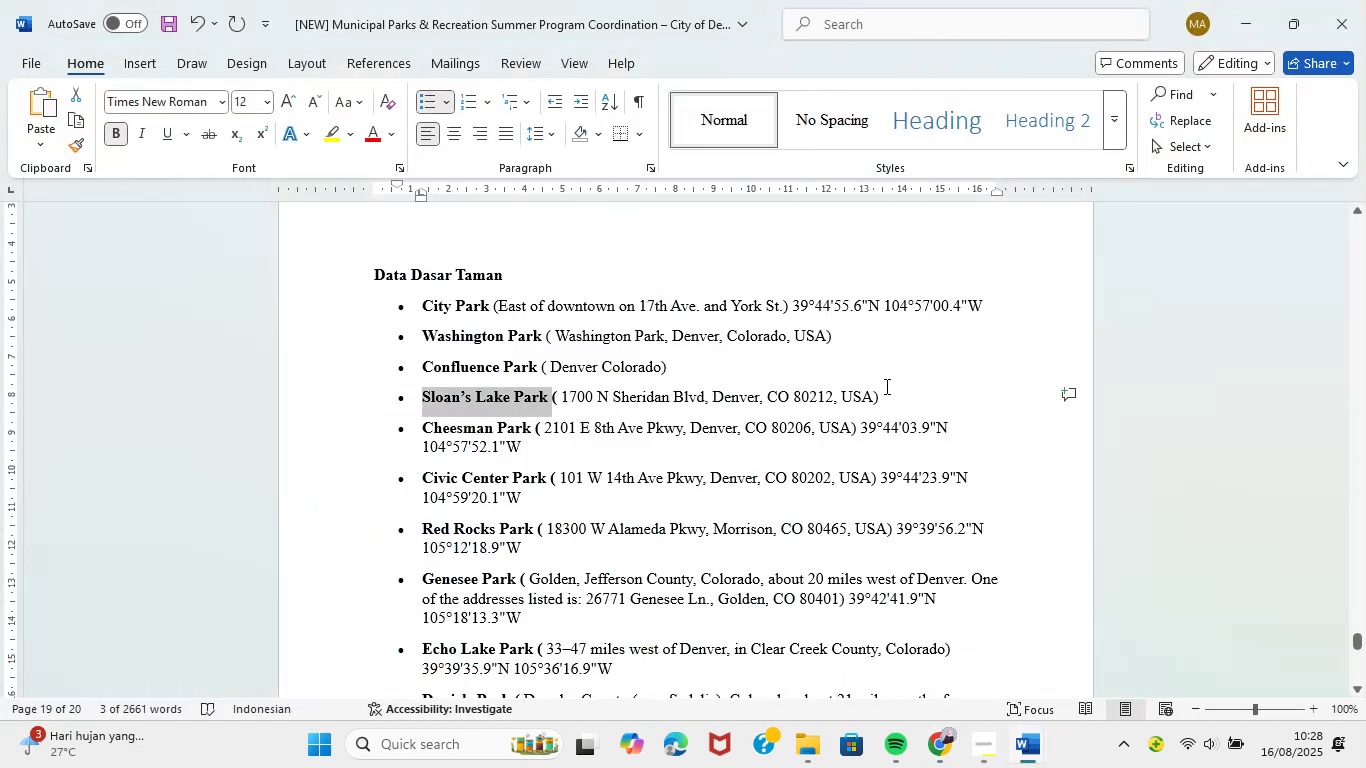 
left_click([898, 395])
 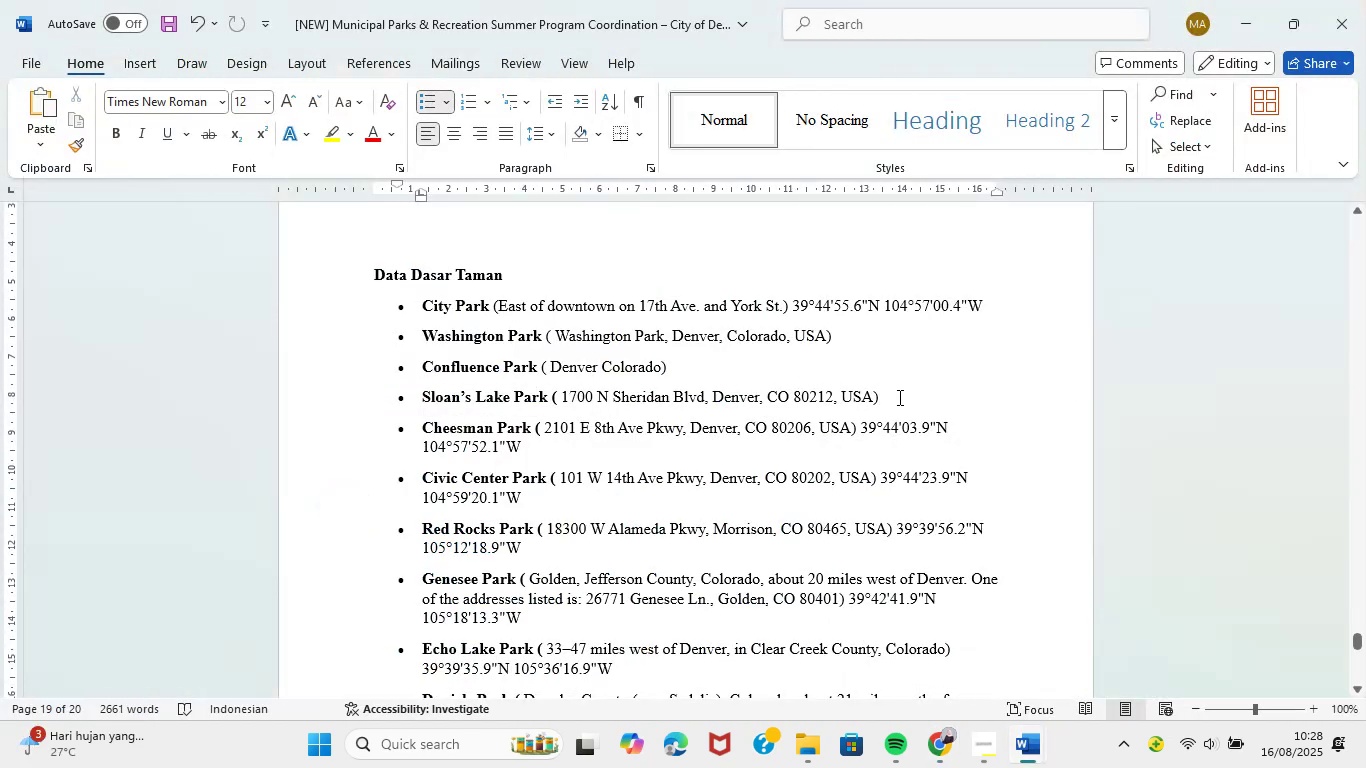 
key(Space)
 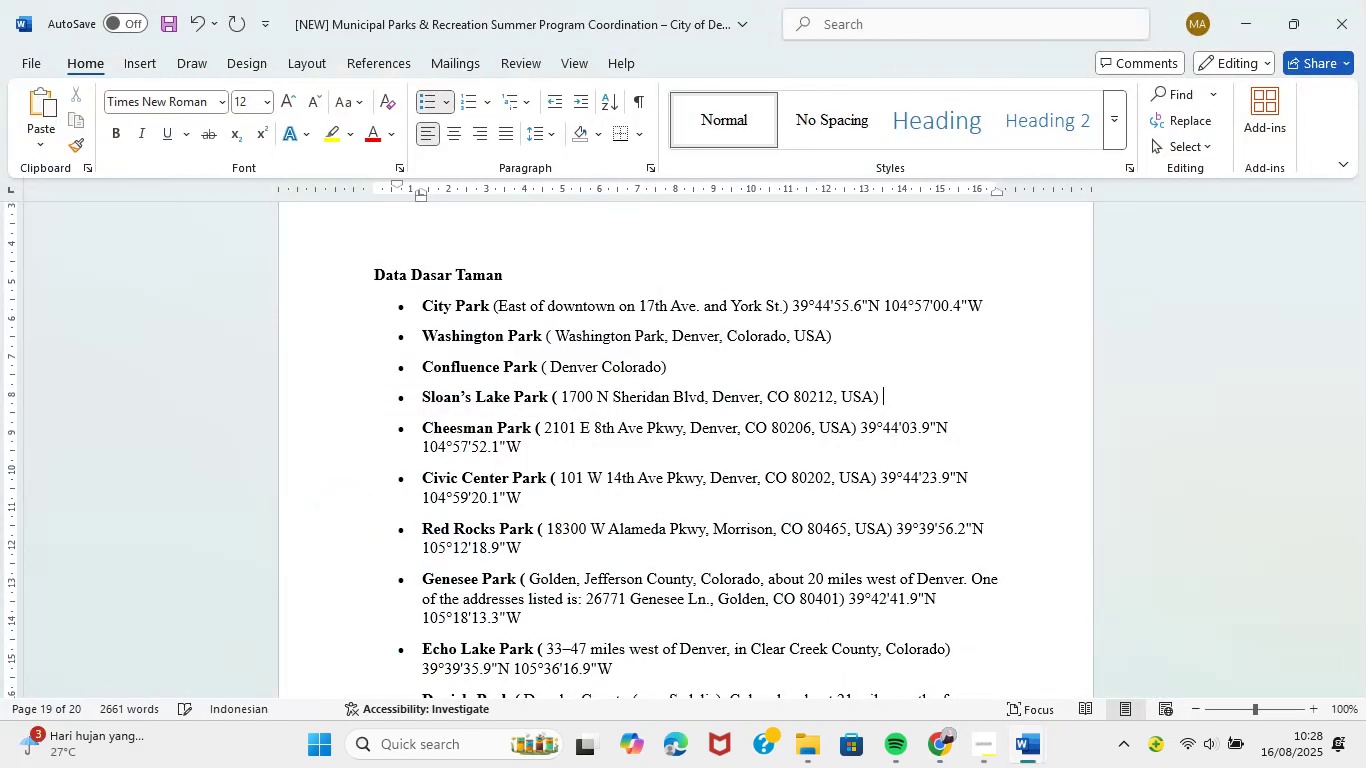 
key(Control+V)
 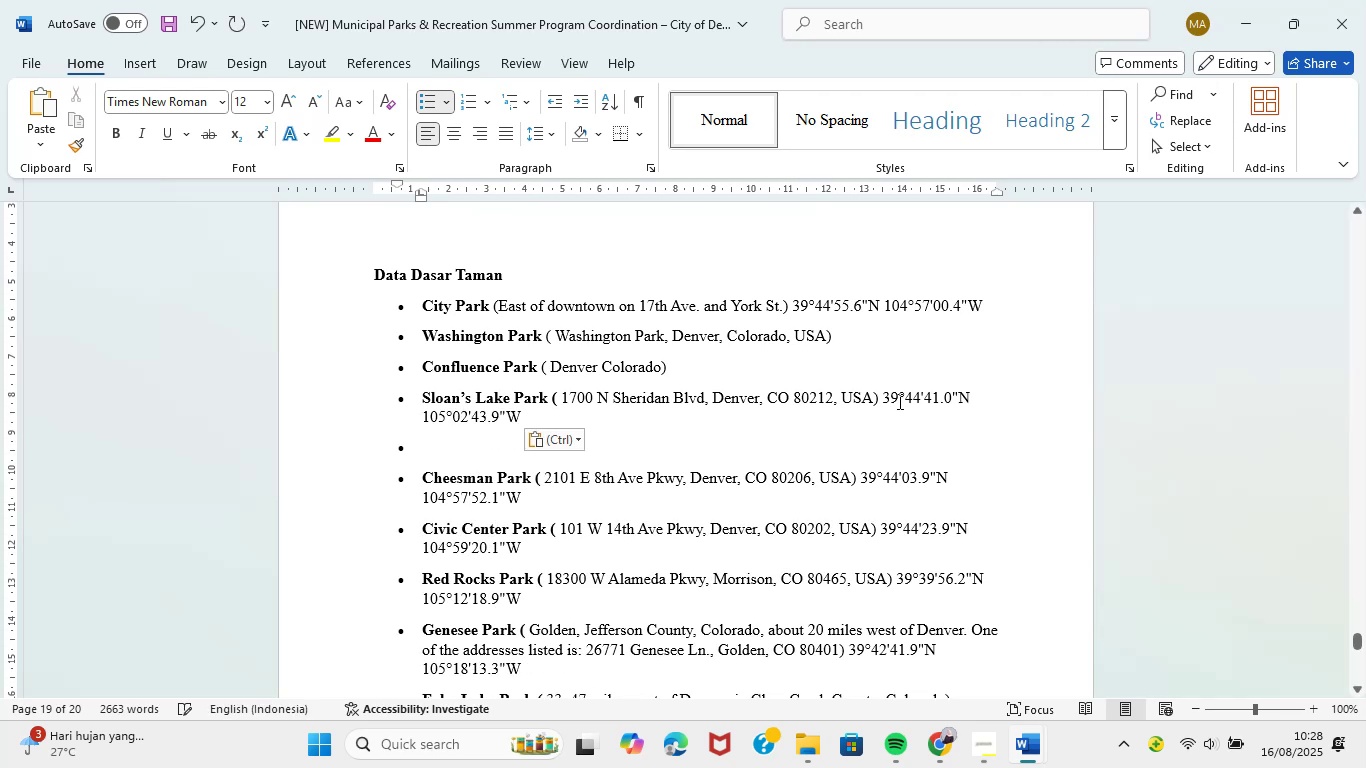 
key(Backspace)
 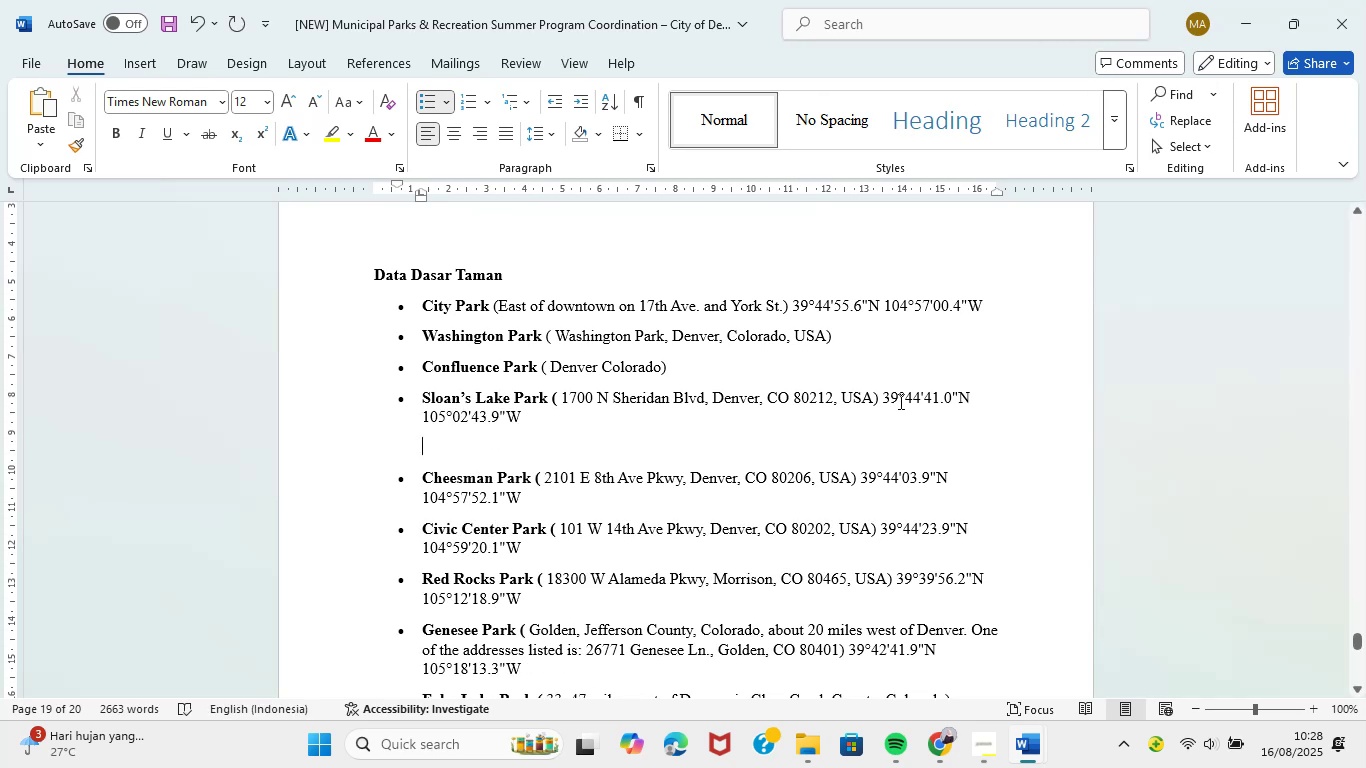 
key(Backspace)
 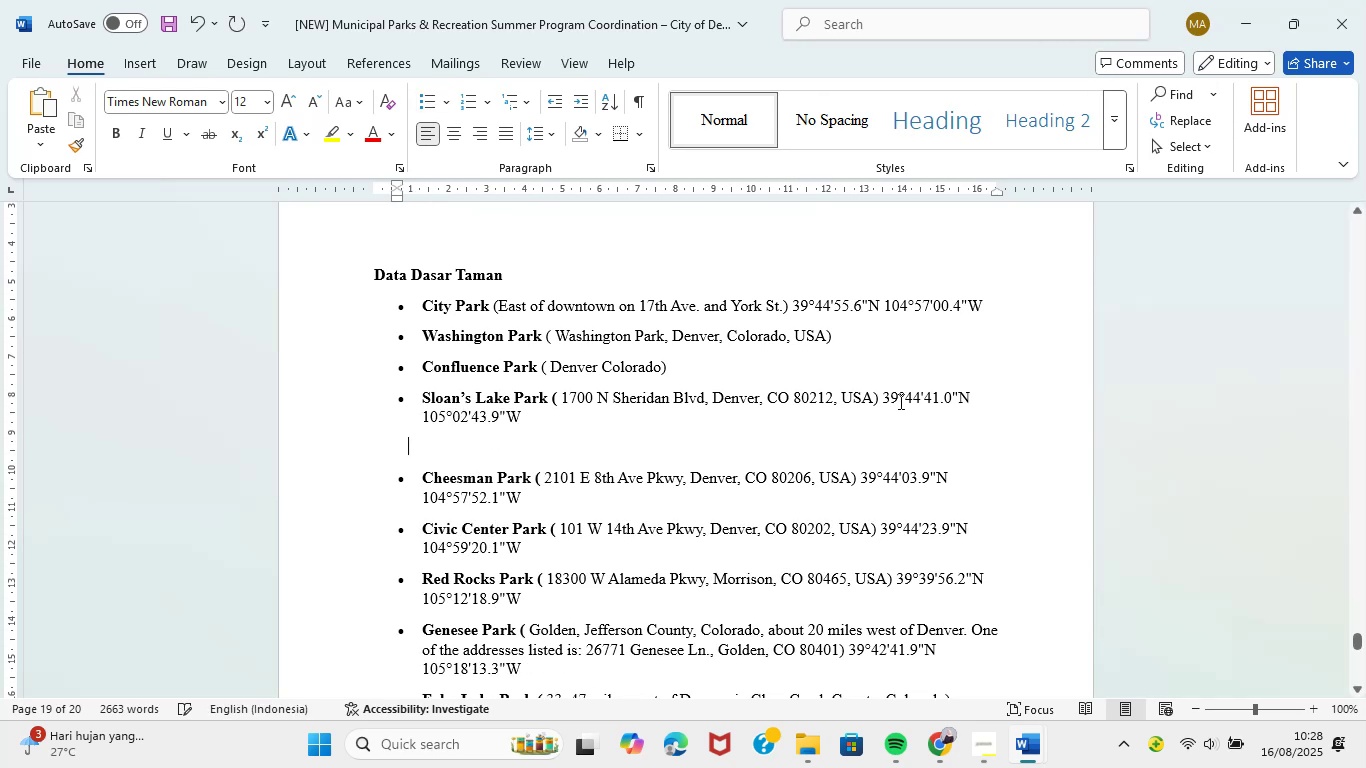 
key(Backspace)
 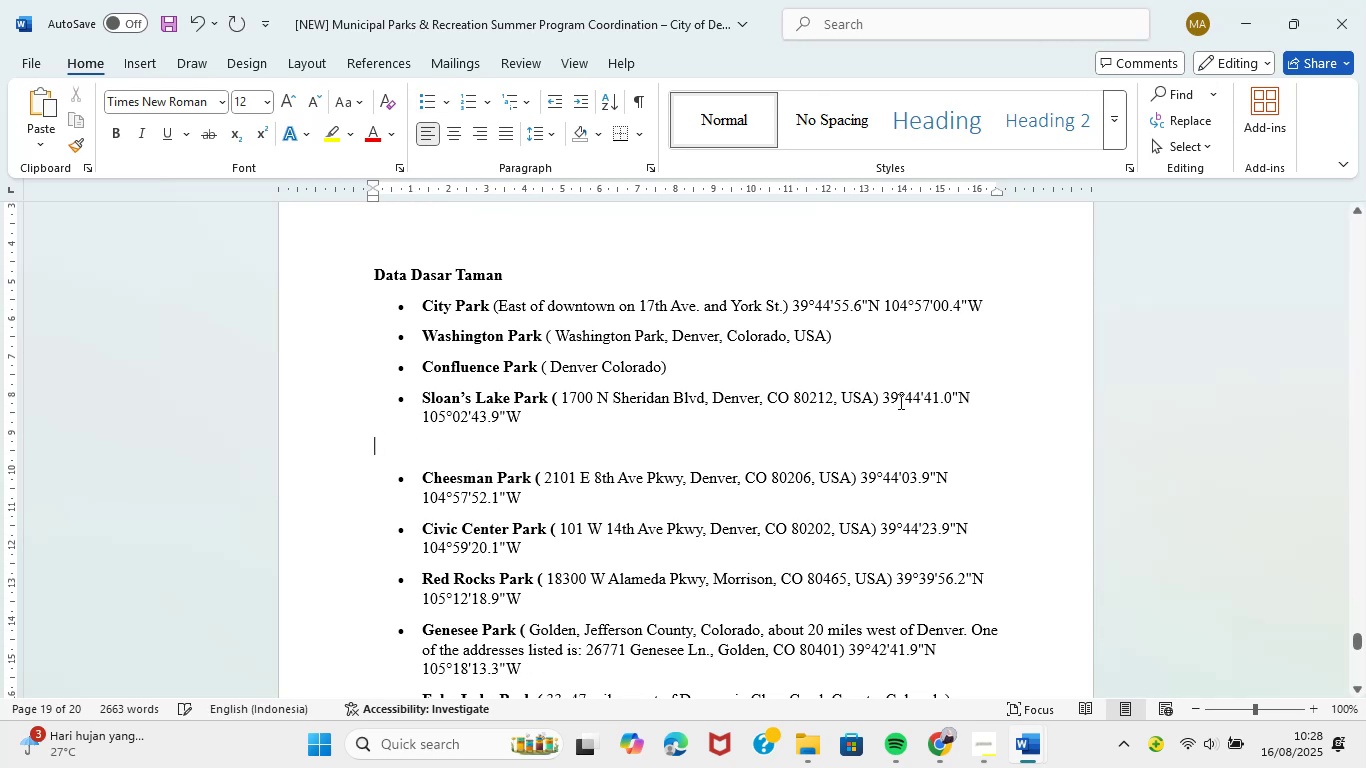 
key(Backspace)
 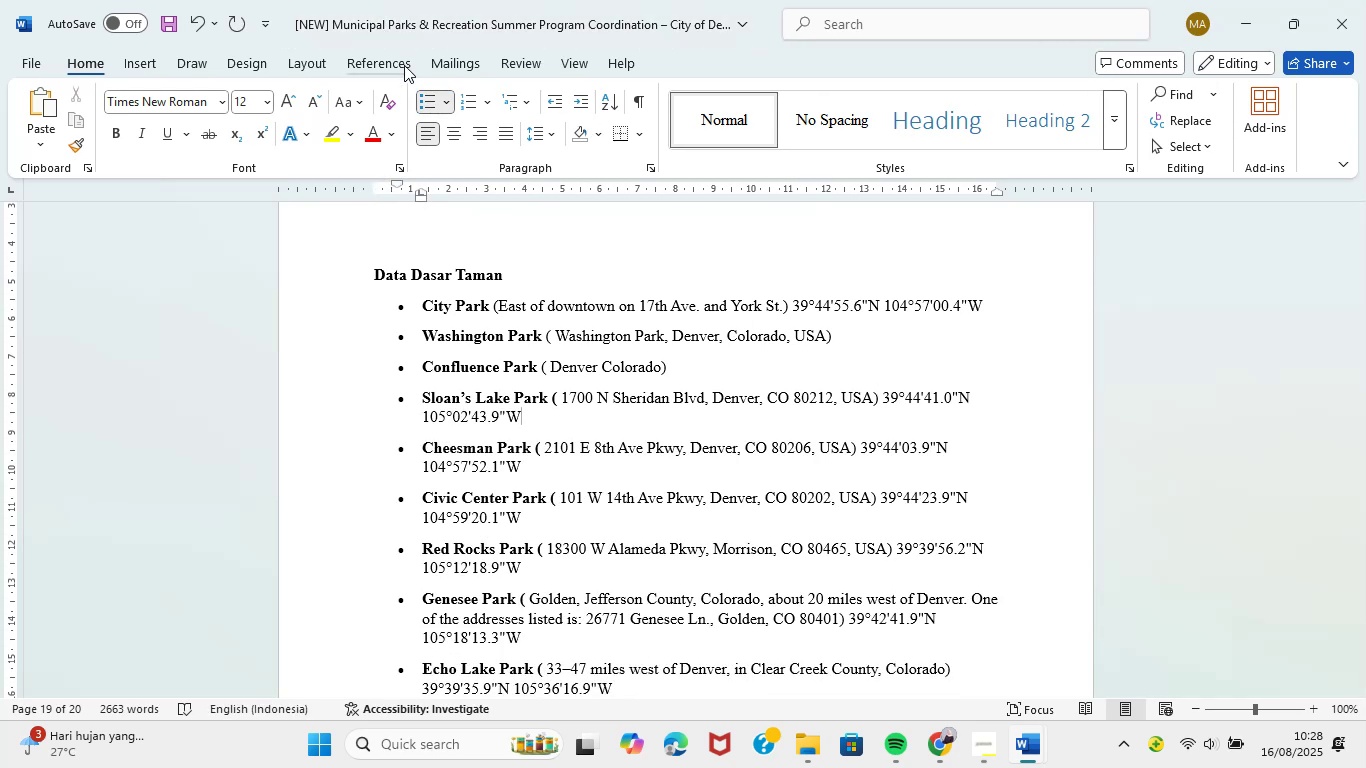 
wait(10.16)
 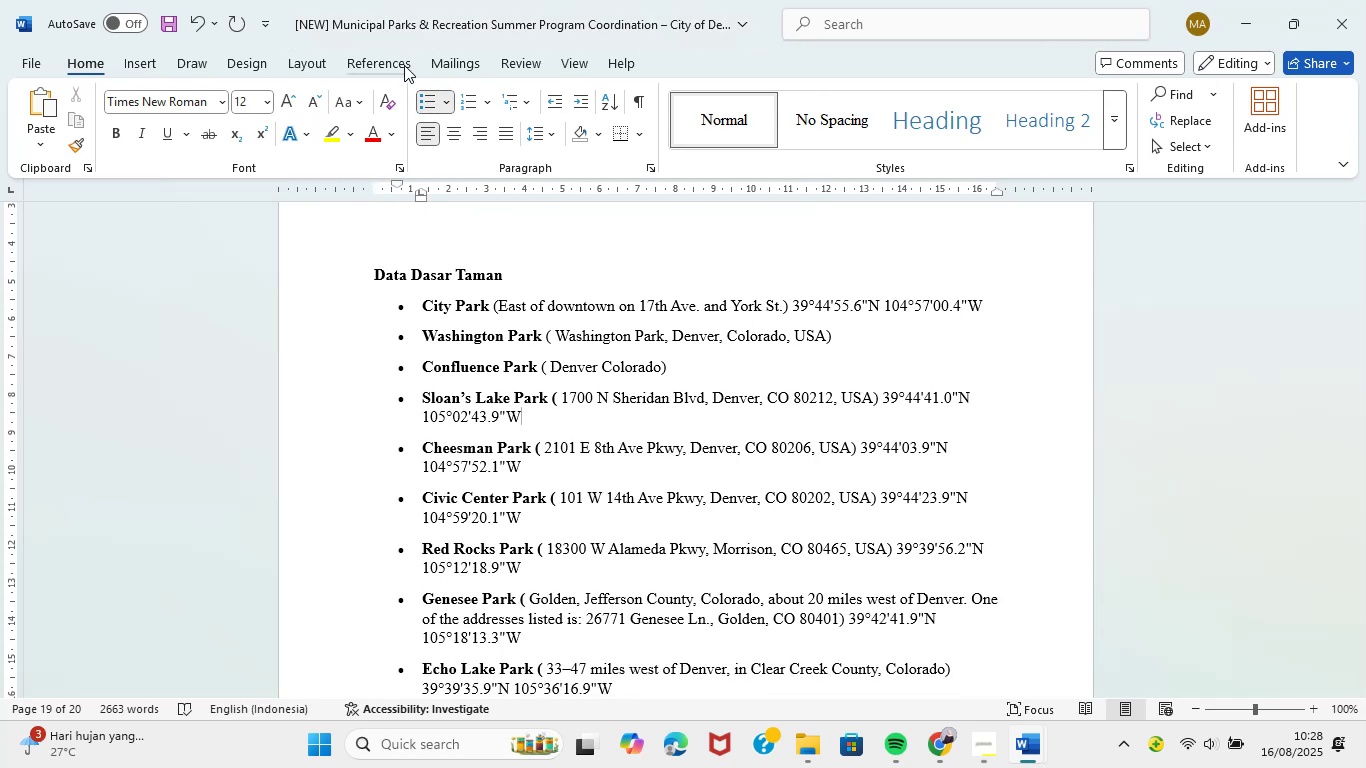 
left_click_drag(start_coordinate=[534, 368], to_coordinate=[437, 367])
 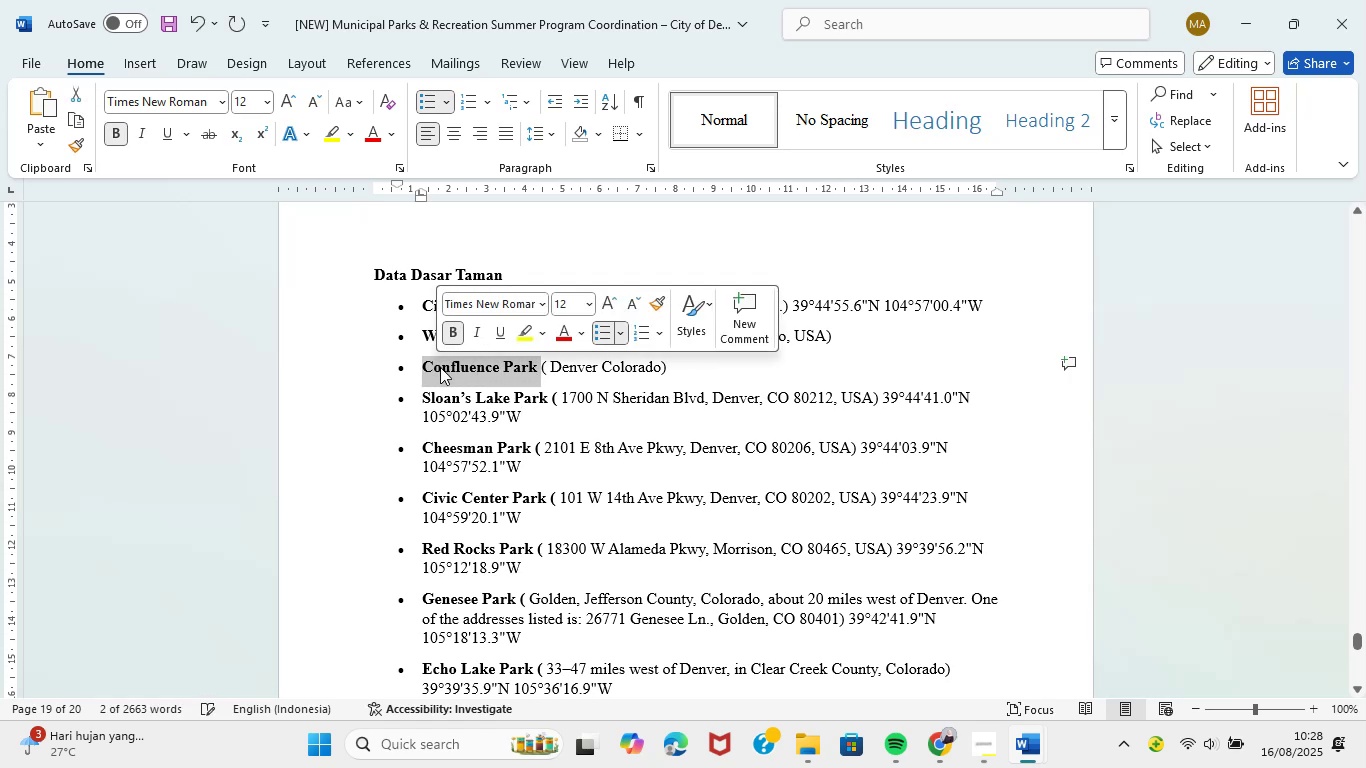 
key(Control+C)
 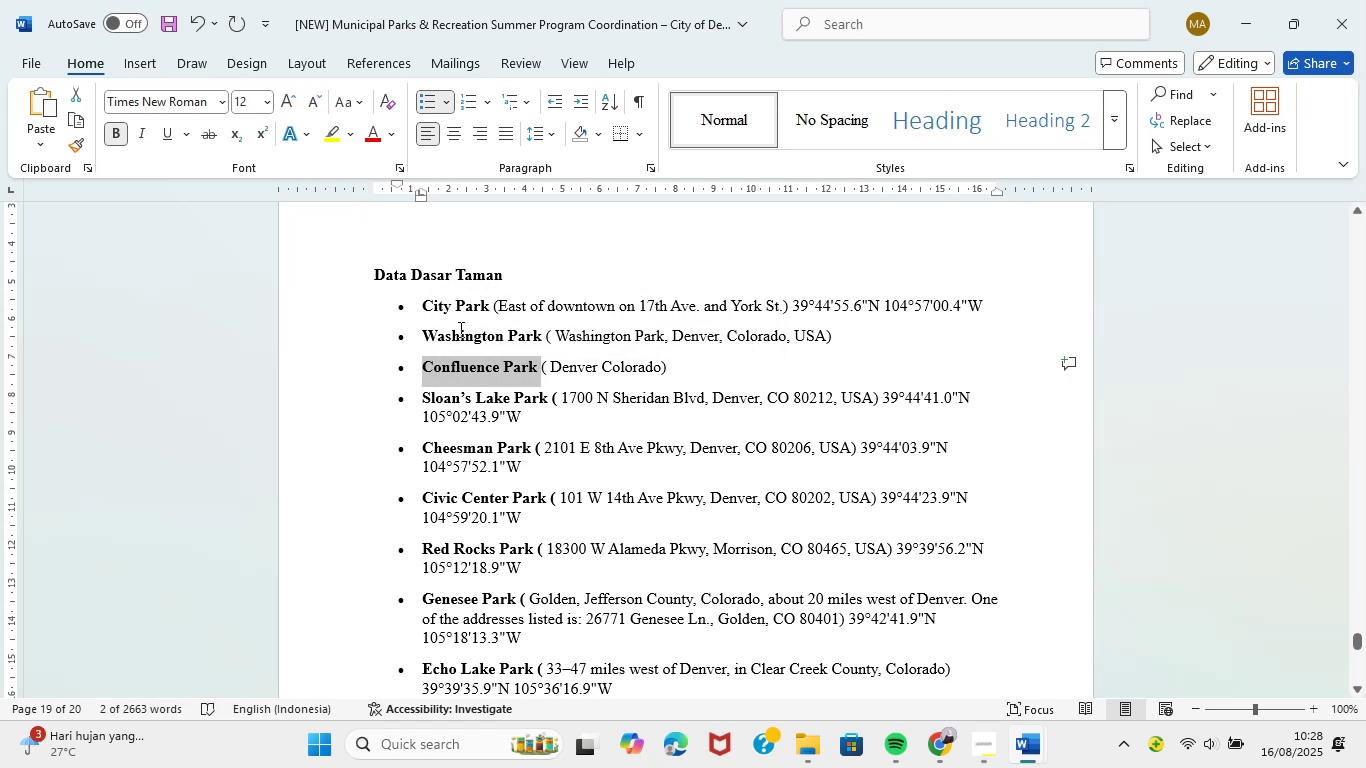 
key(Control+C)
 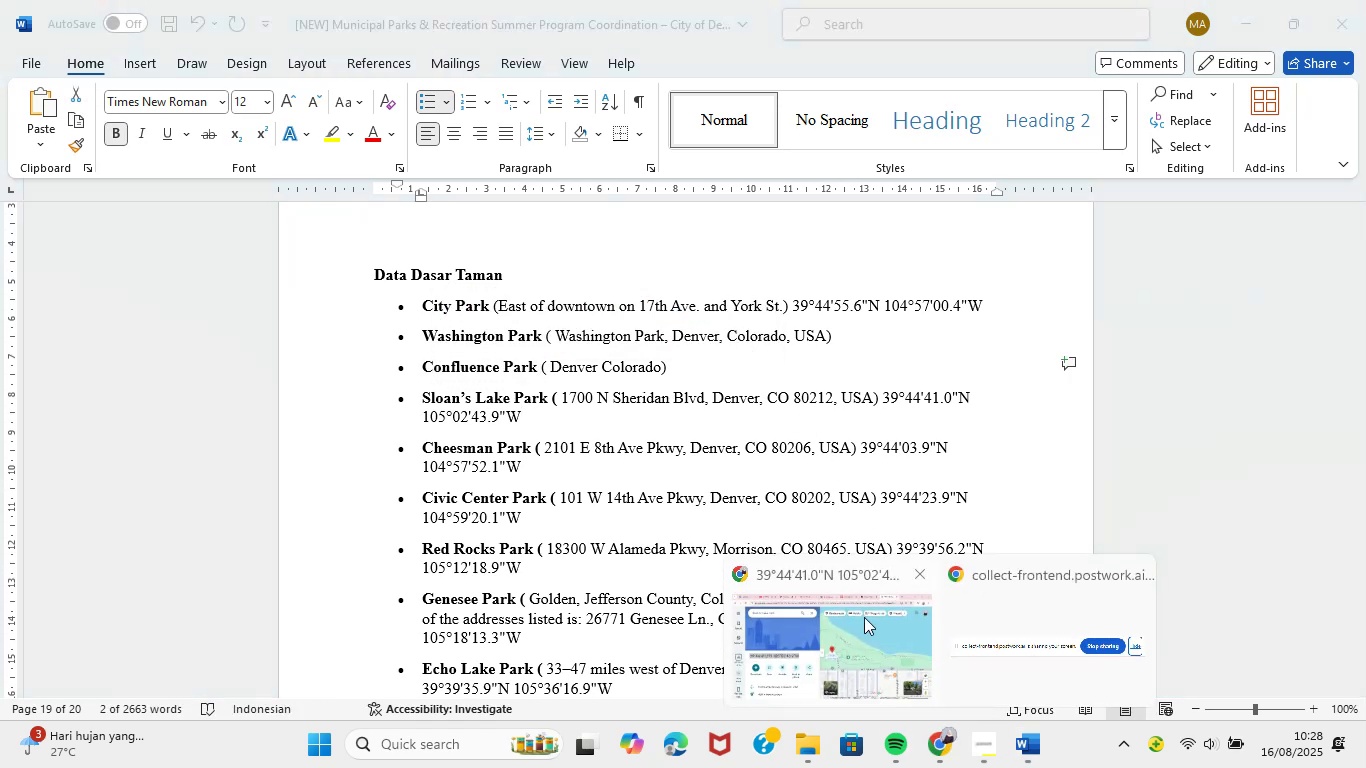 
left_click([337, 127])
 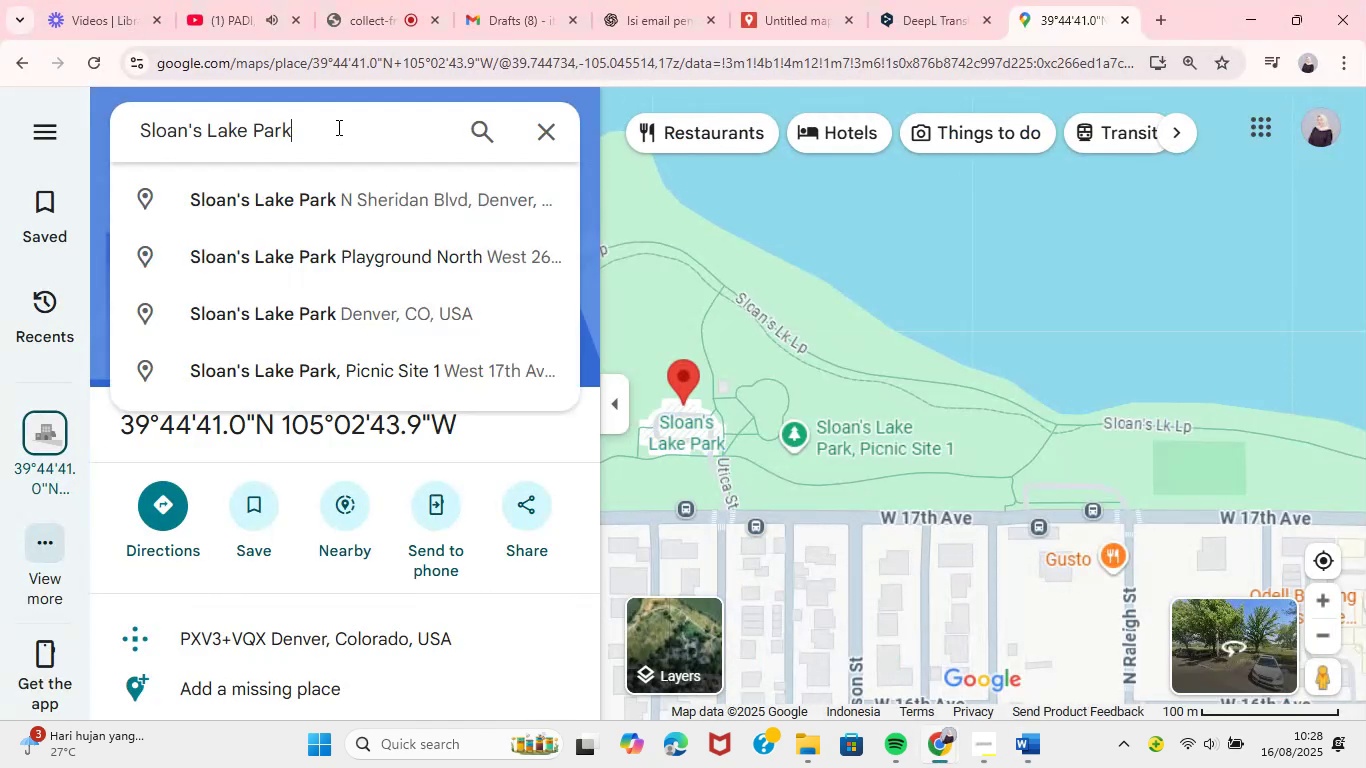 
key(Control+A)
 